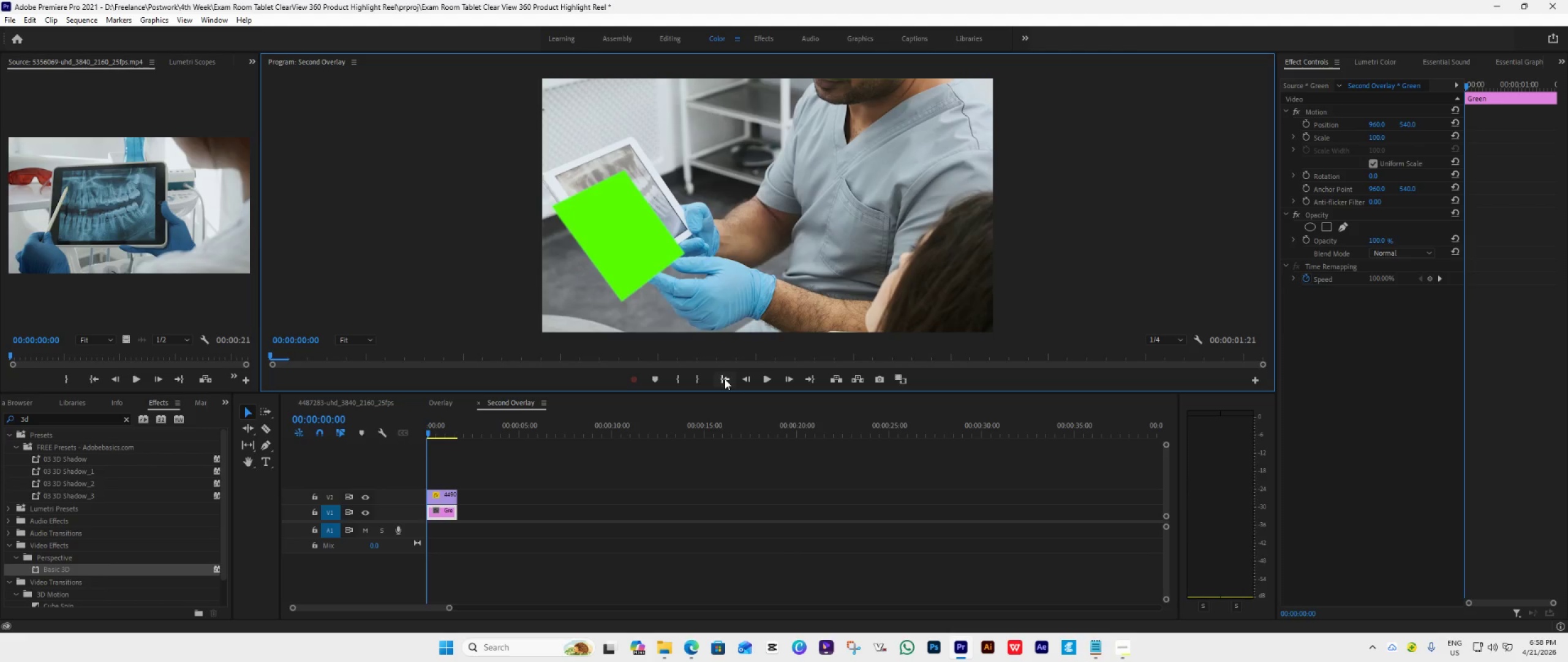 
triple_click([725, 379])
 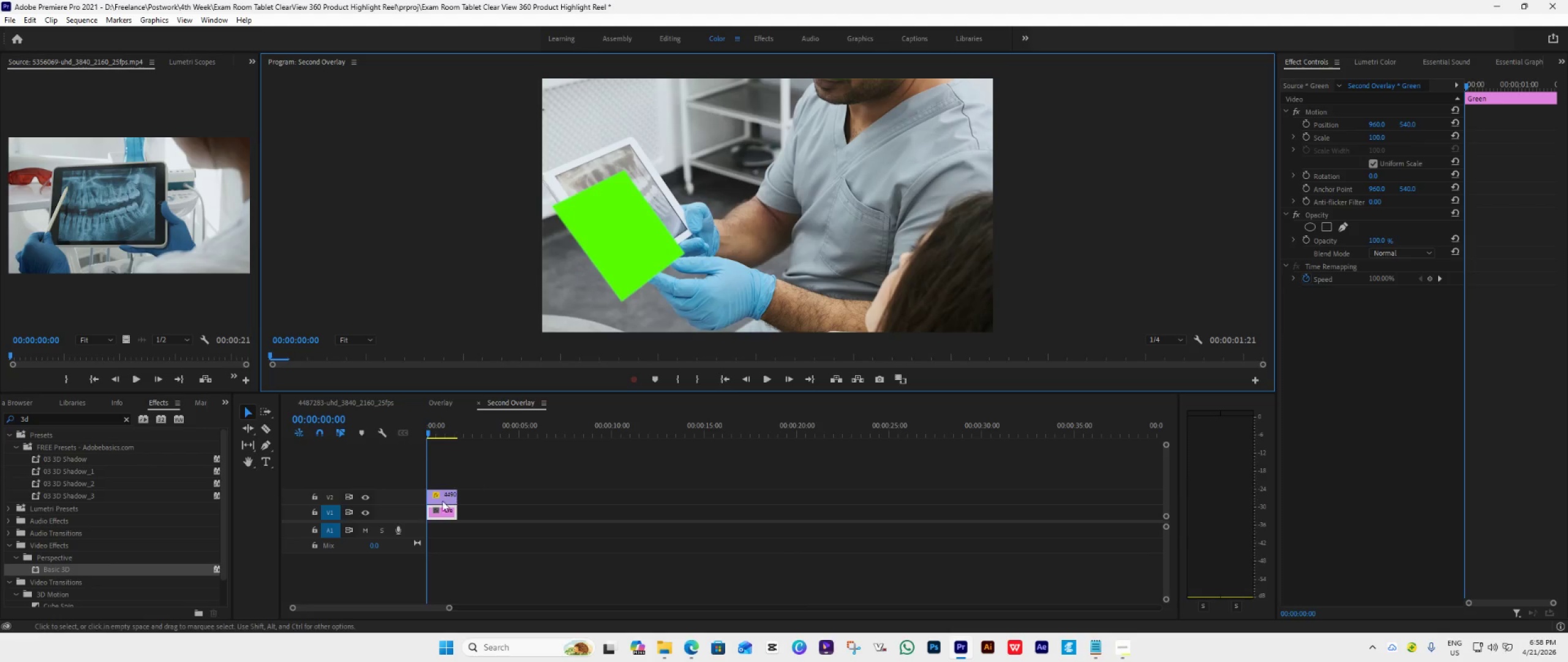 
left_click([445, 496])
 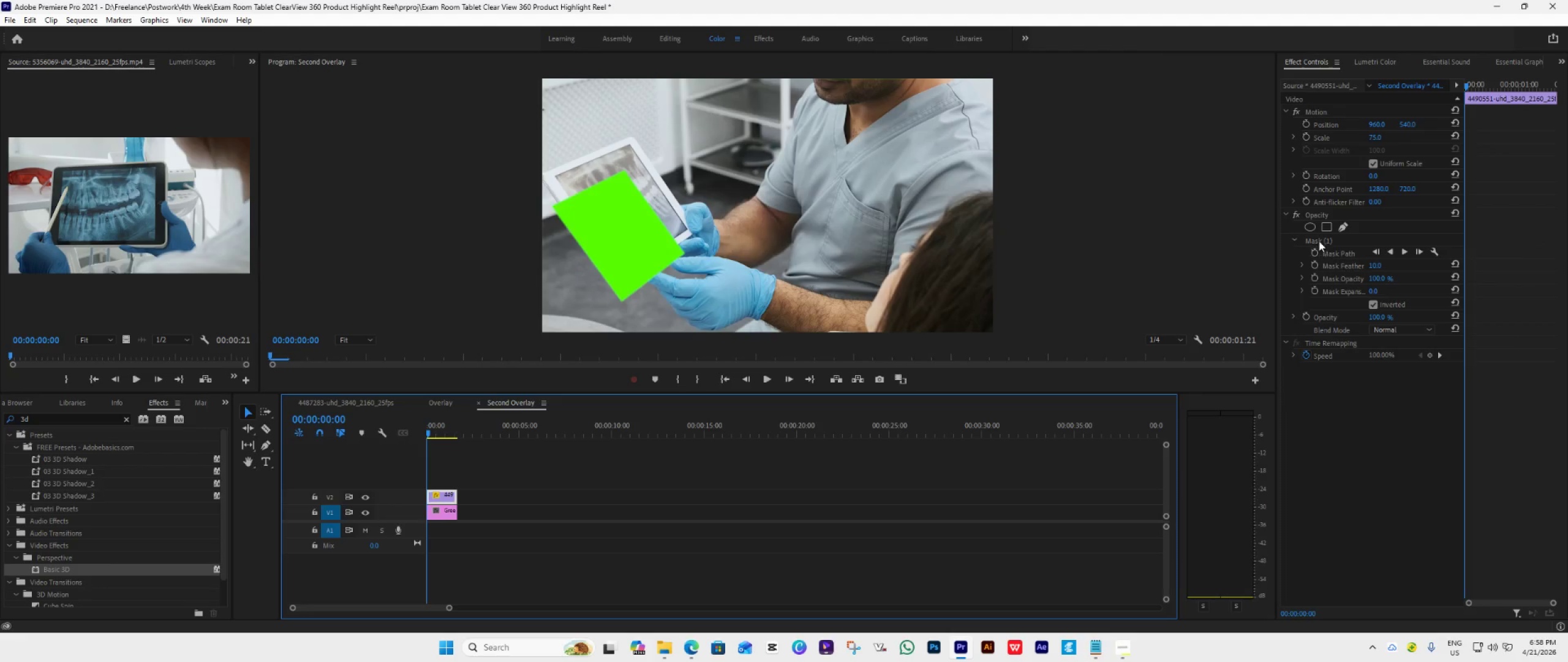 
left_click([1324, 241])
 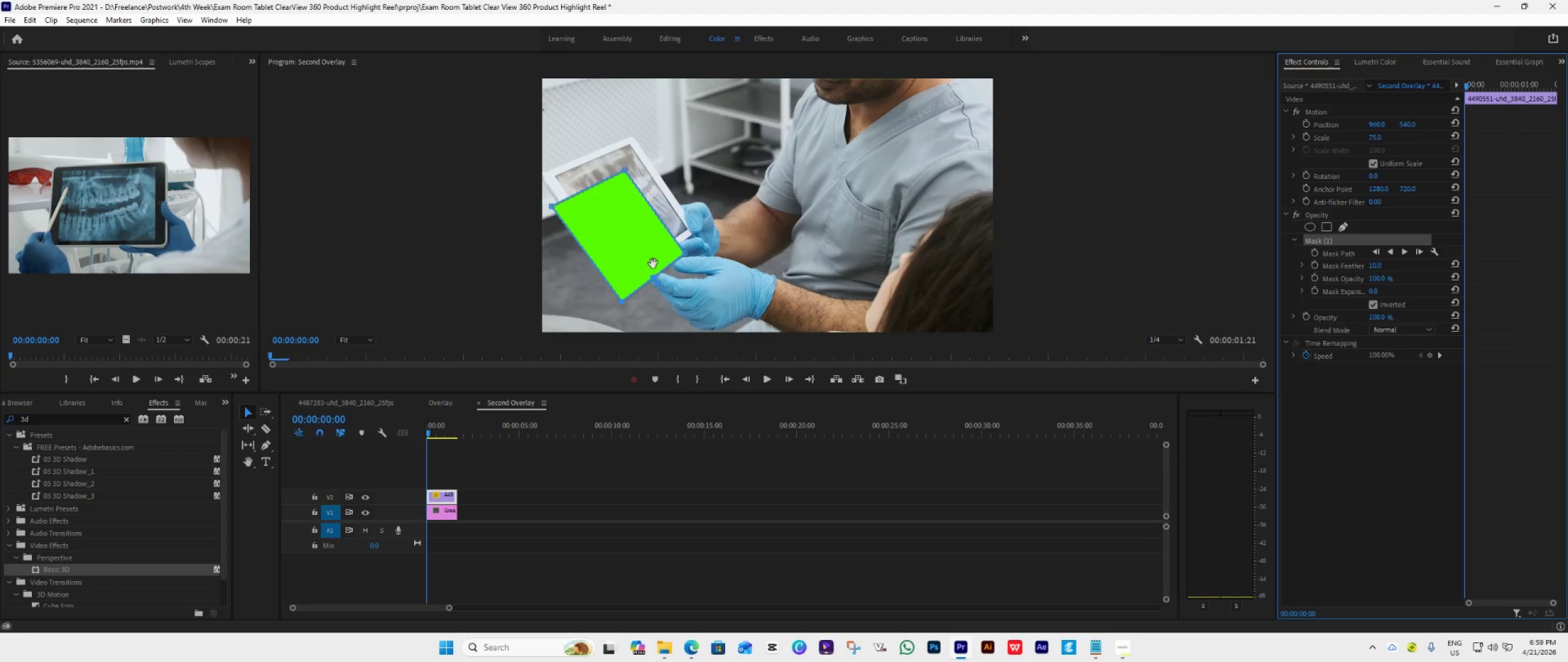 
double_click([1324, 241])
 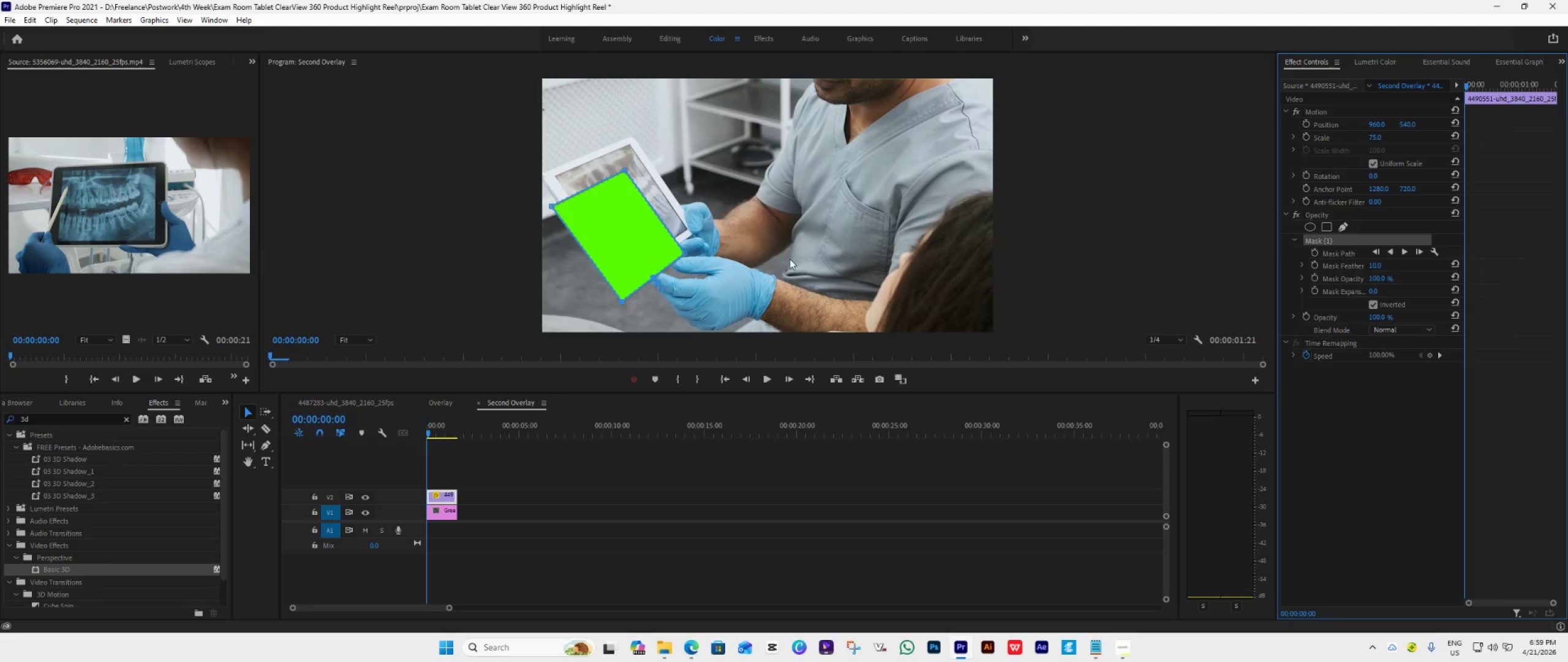 
double_click([643, 261])
 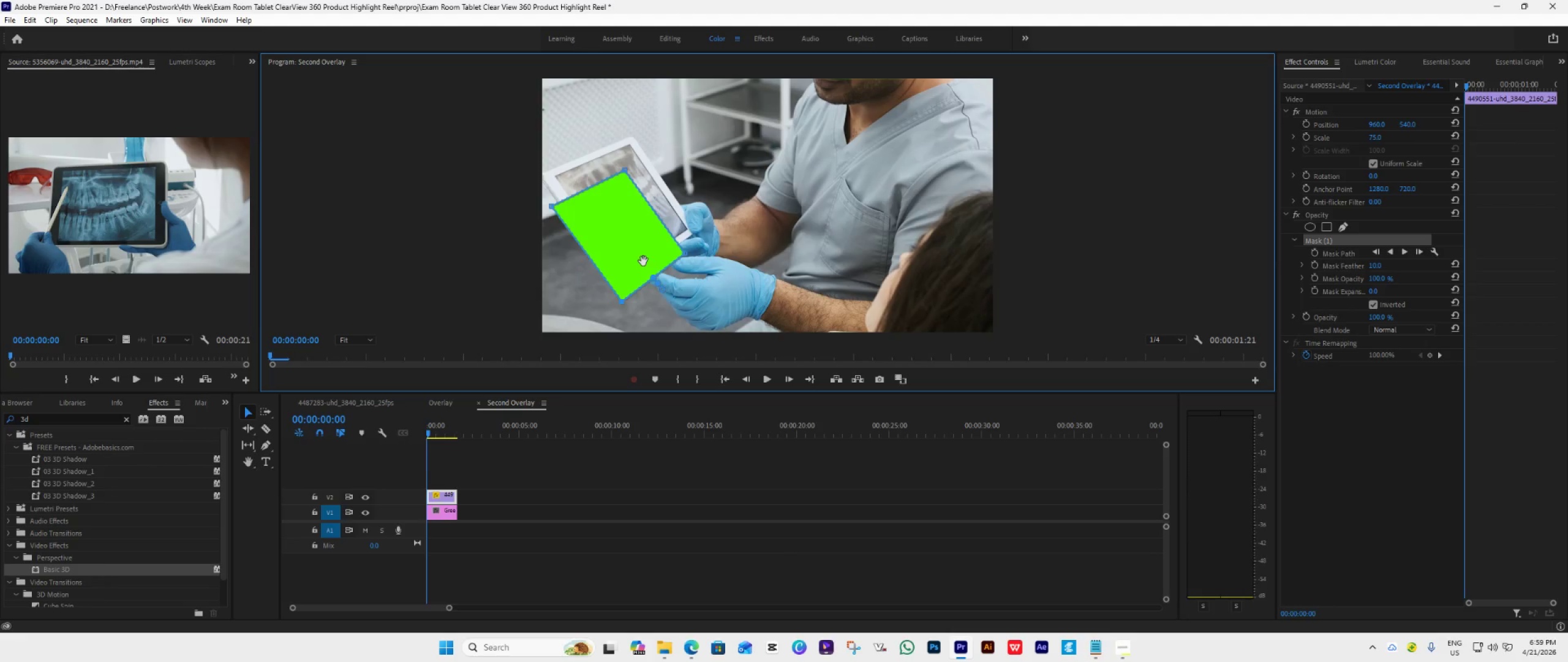 
key(Delete)
 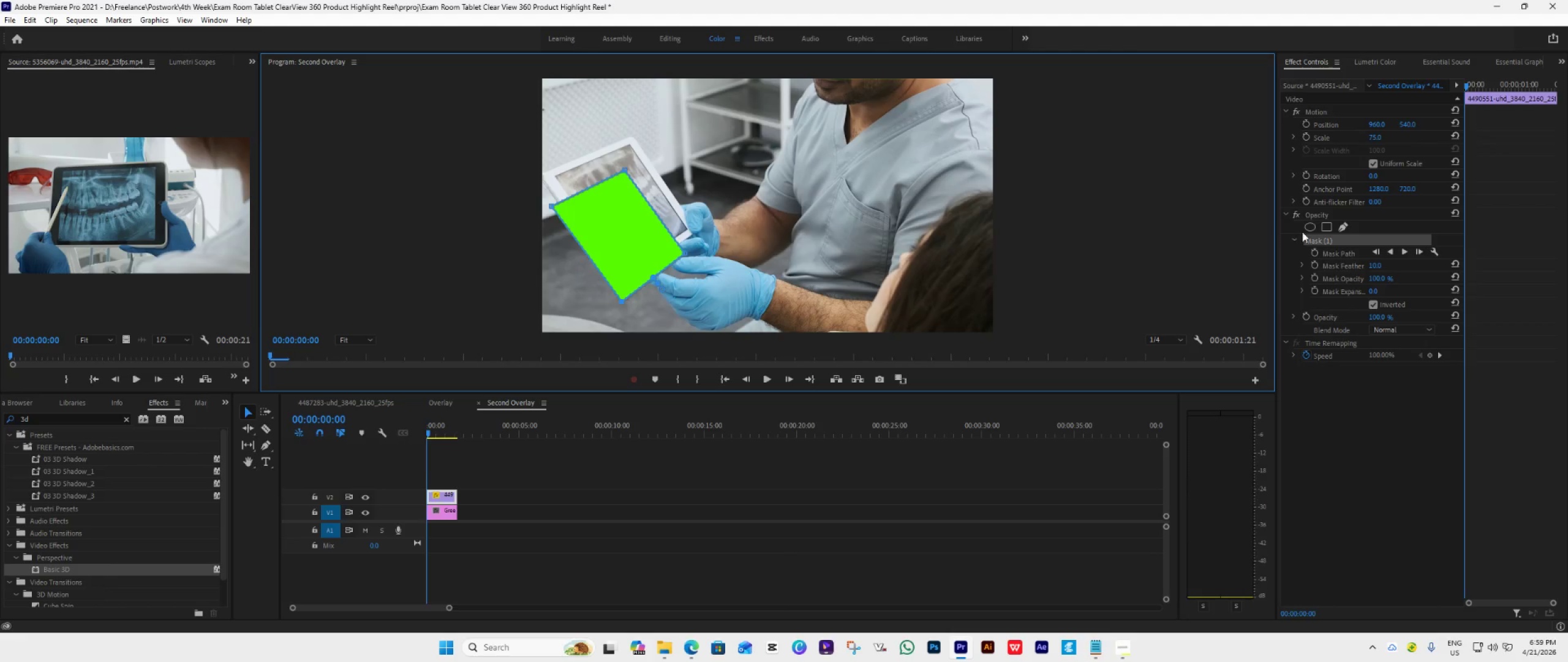 
left_click([1329, 240])
 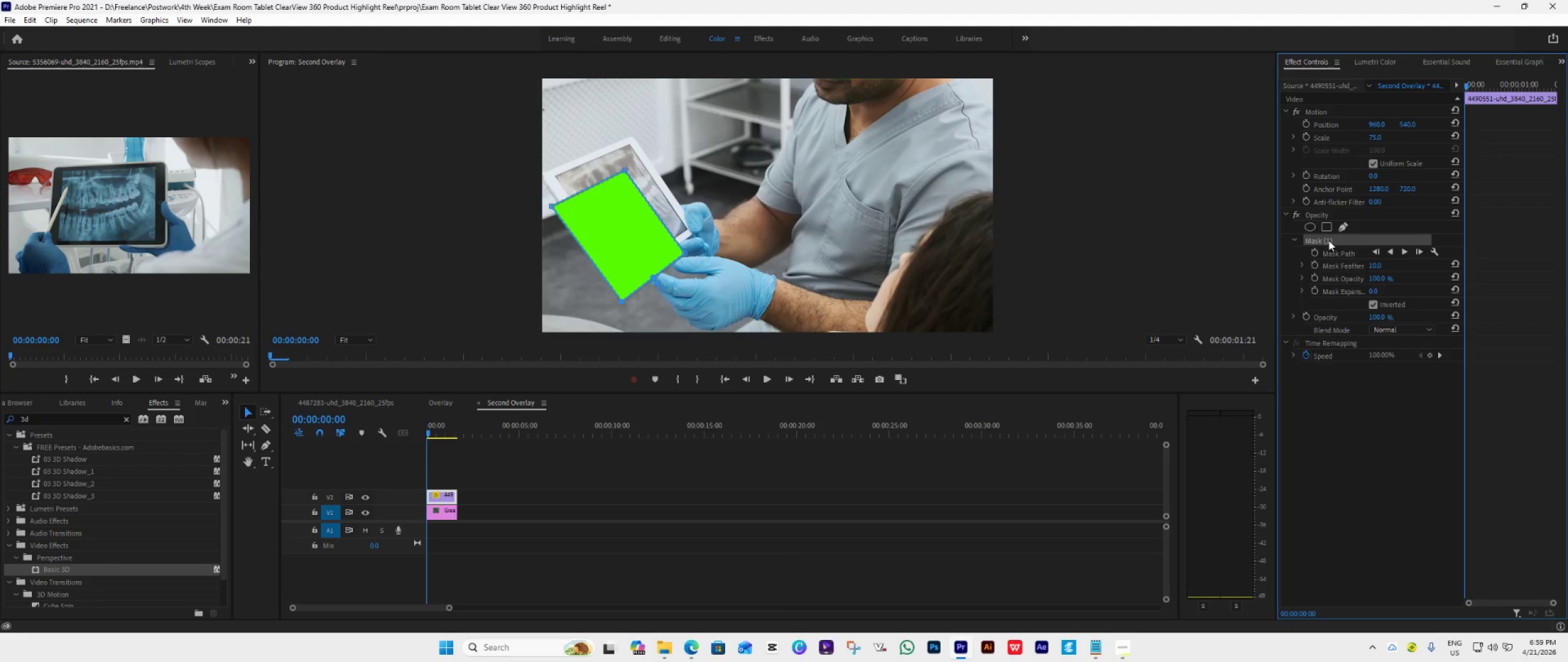 
key(Delete)
 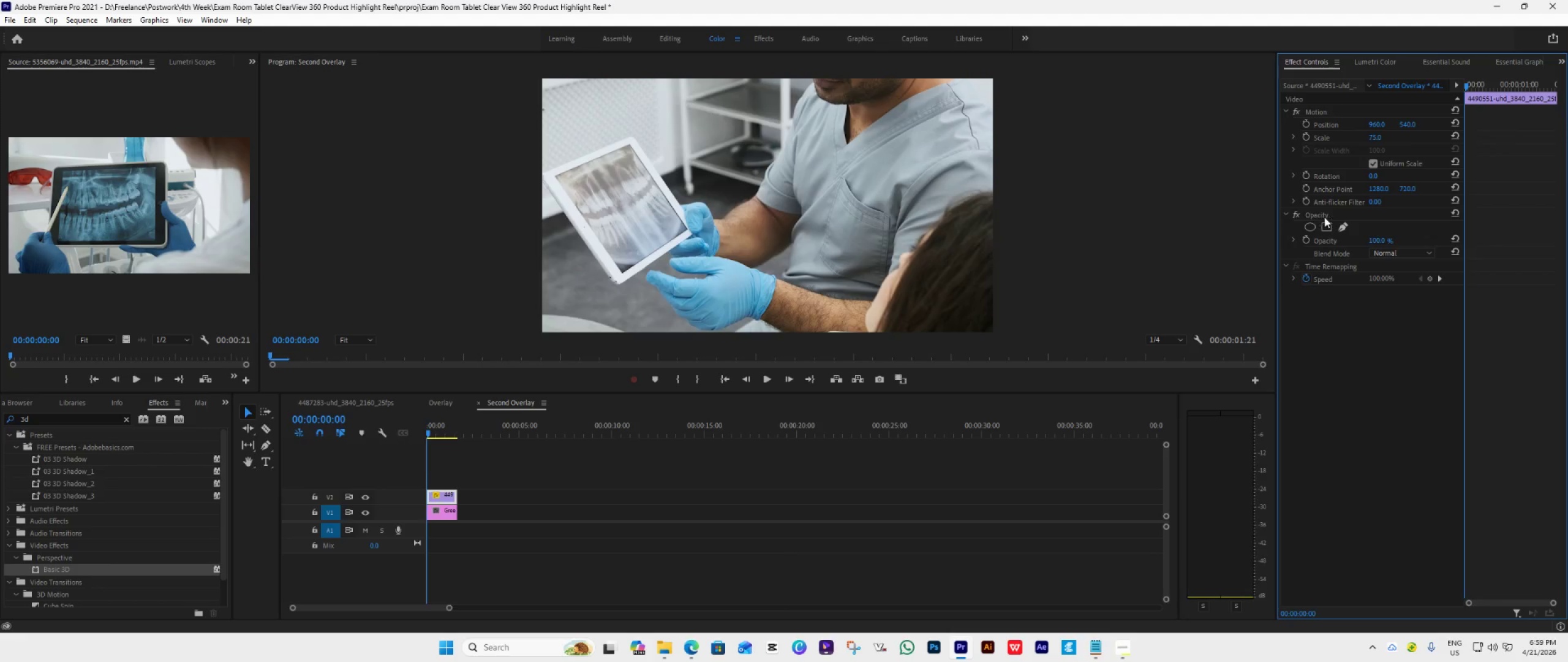 
left_click([1341, 227])
 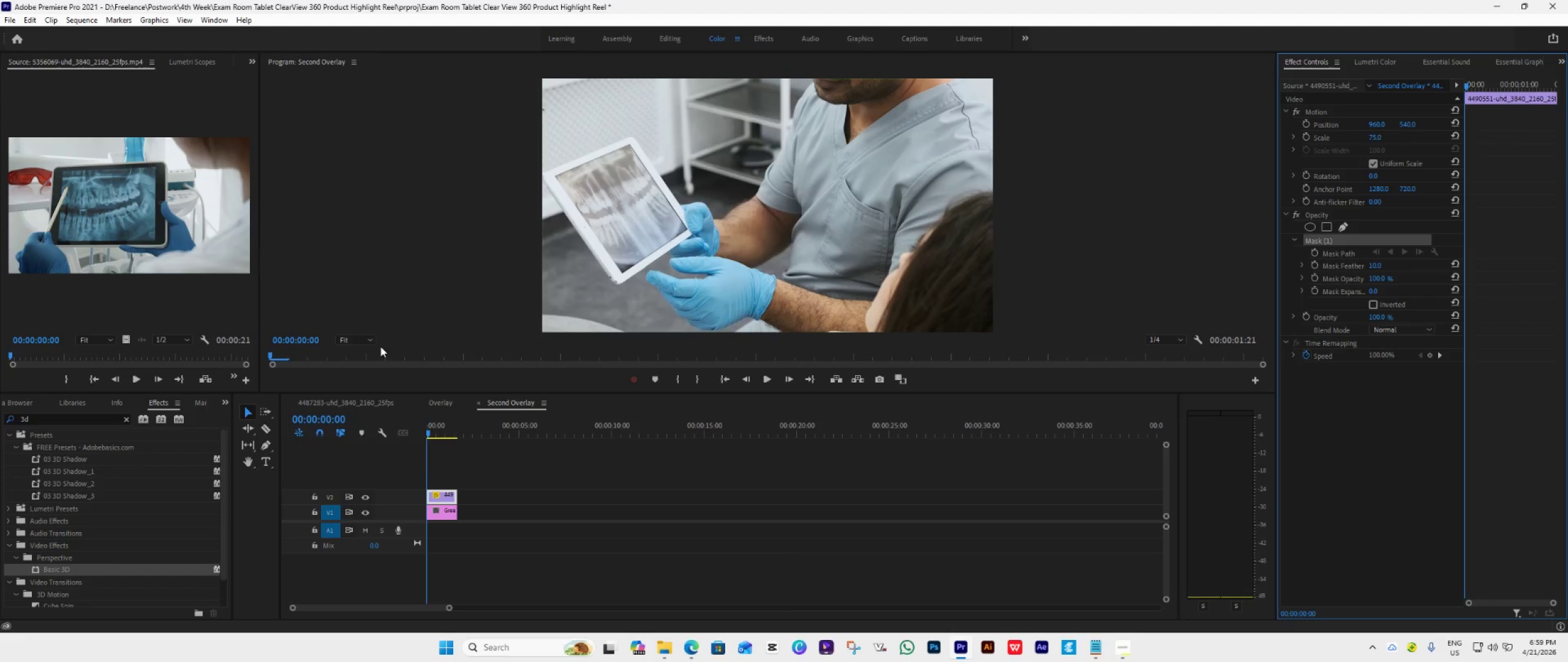 
left_click([358, 335])
 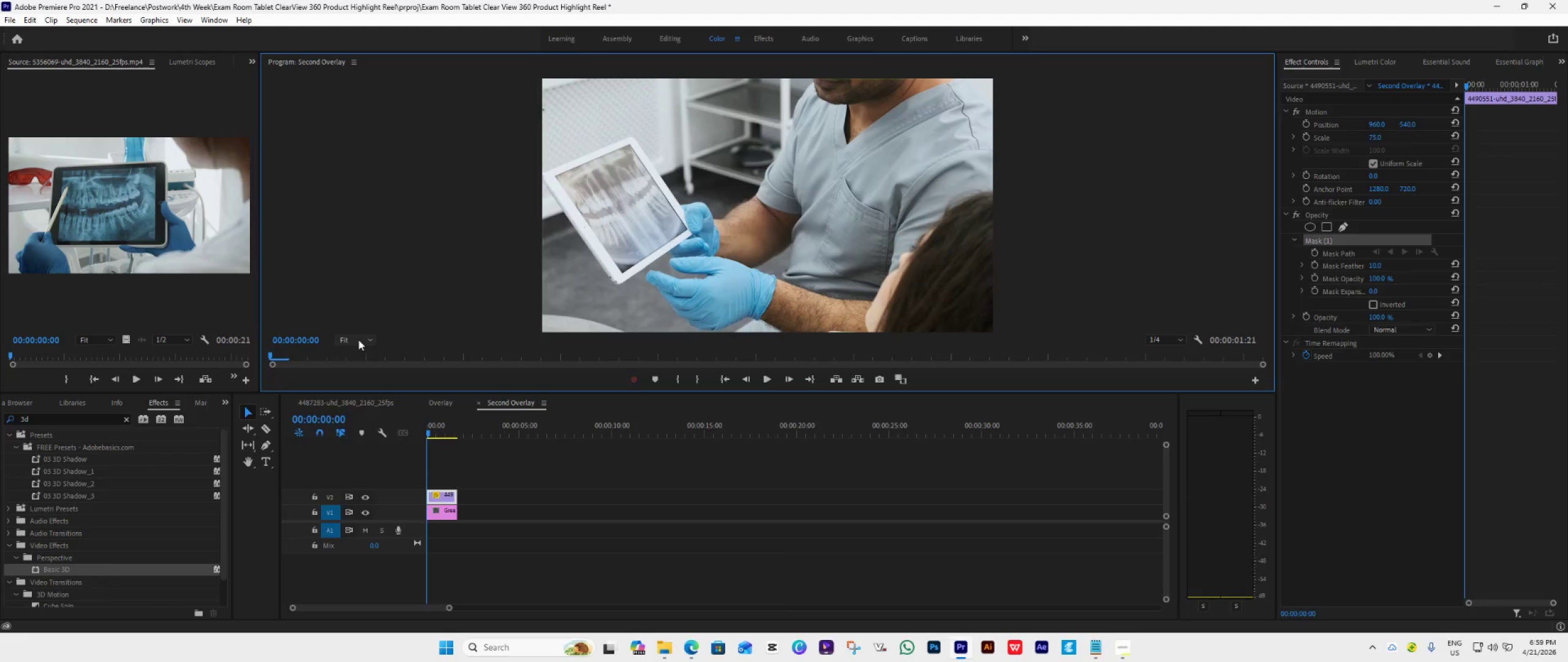 
double_click([358, 335])
 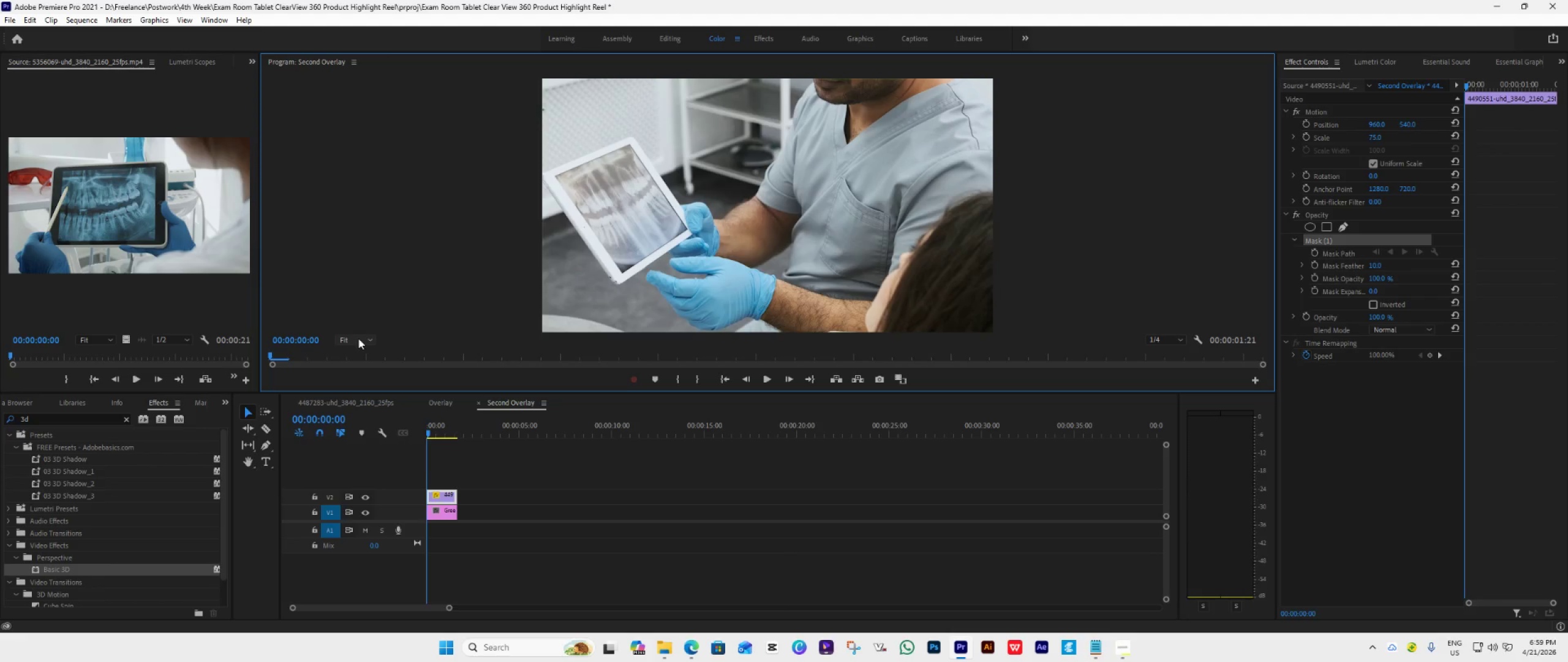 
left_click([358, 340])
 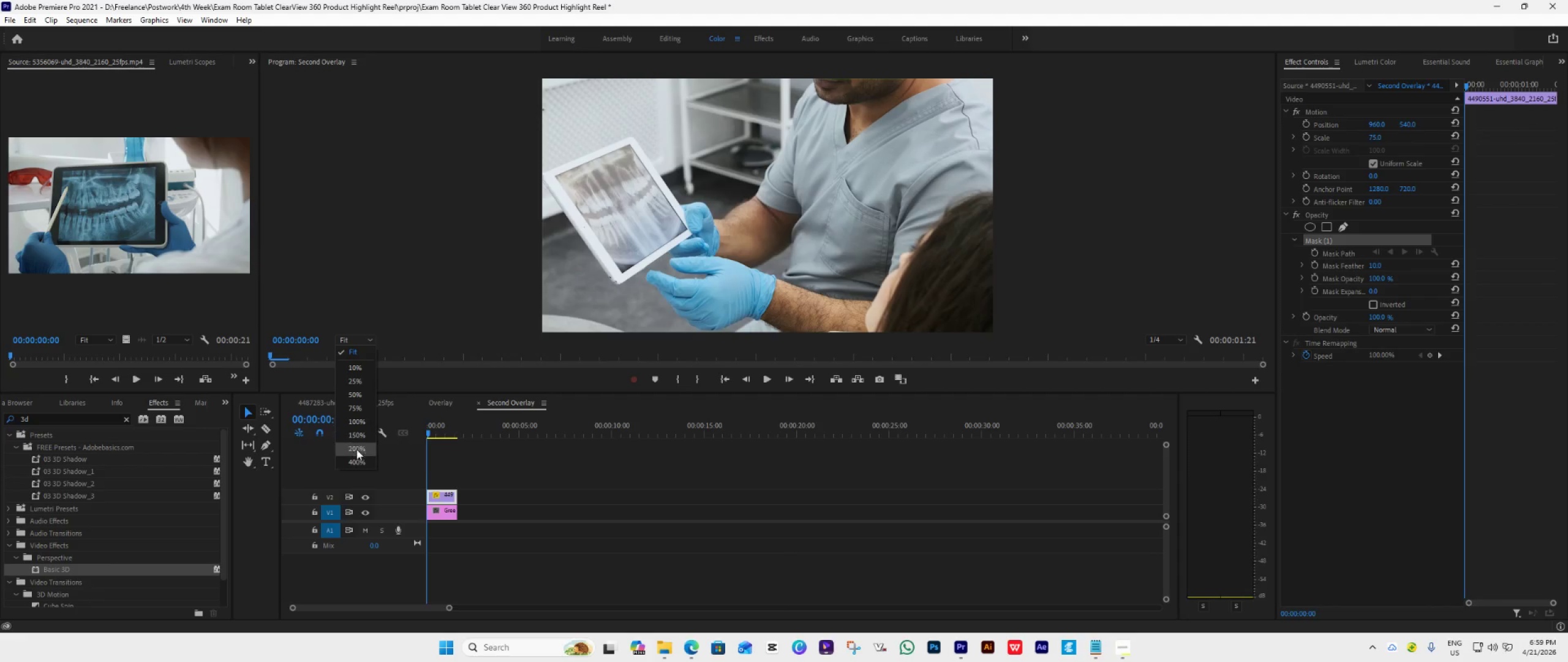 
left_click([360, 463])
 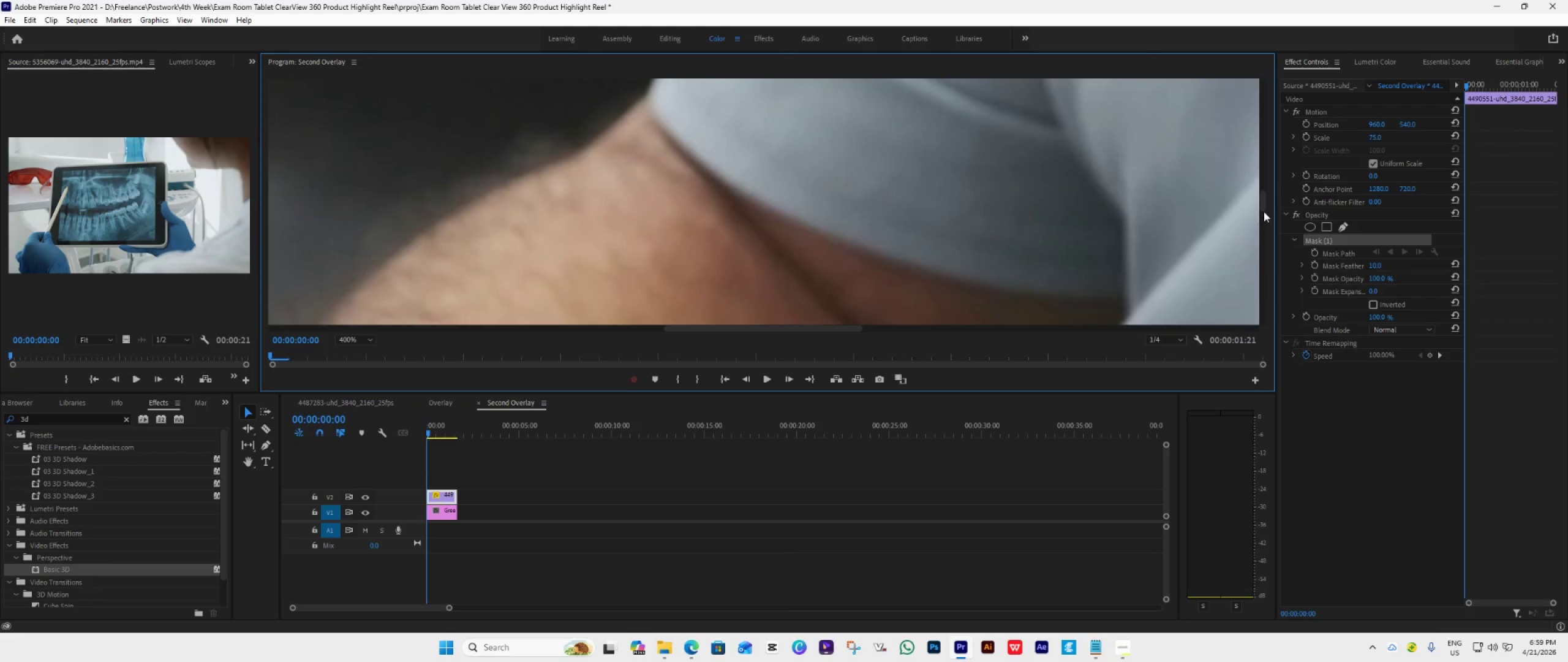 
left_click_drag(start_coordinate=[1265, 203], to_coordinate=[1268, 246])
 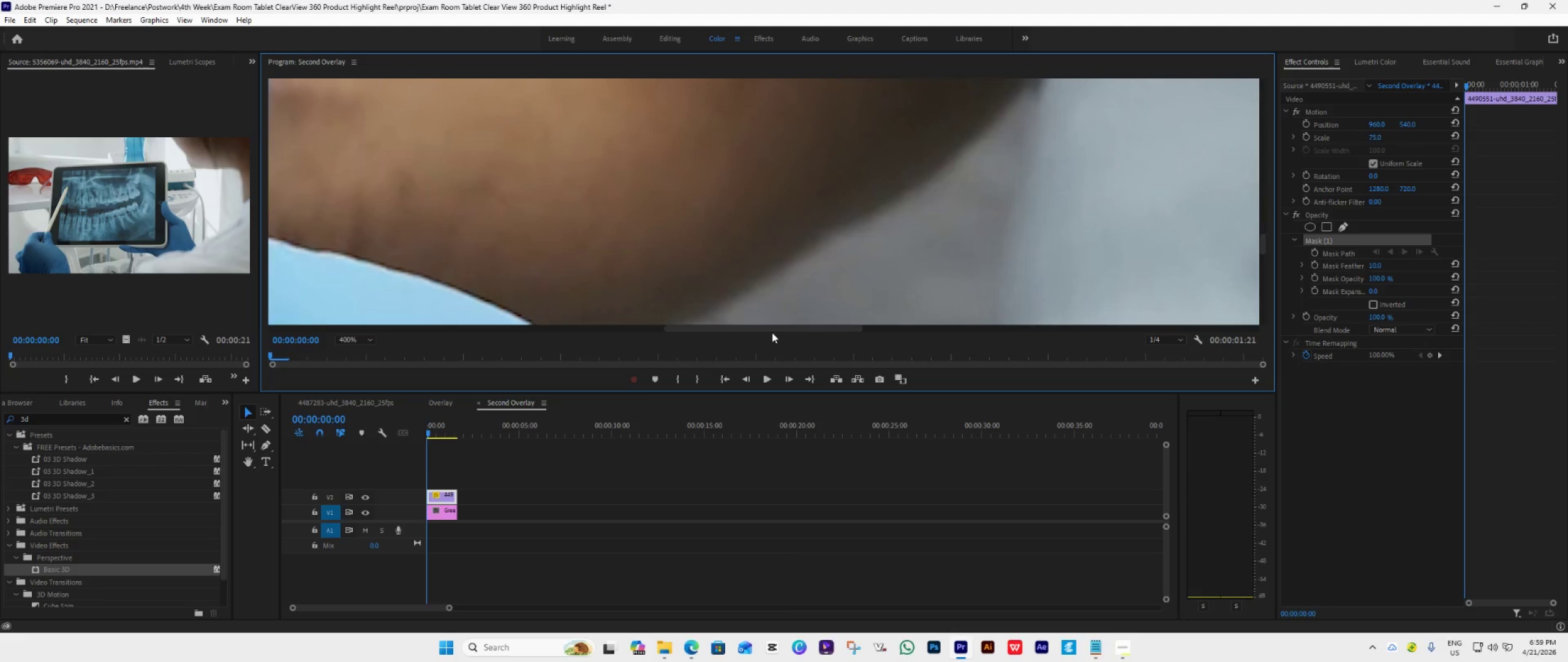 
left_click_drag(start_coordinate=[772, 330], to_coordinate=[535, 323])
 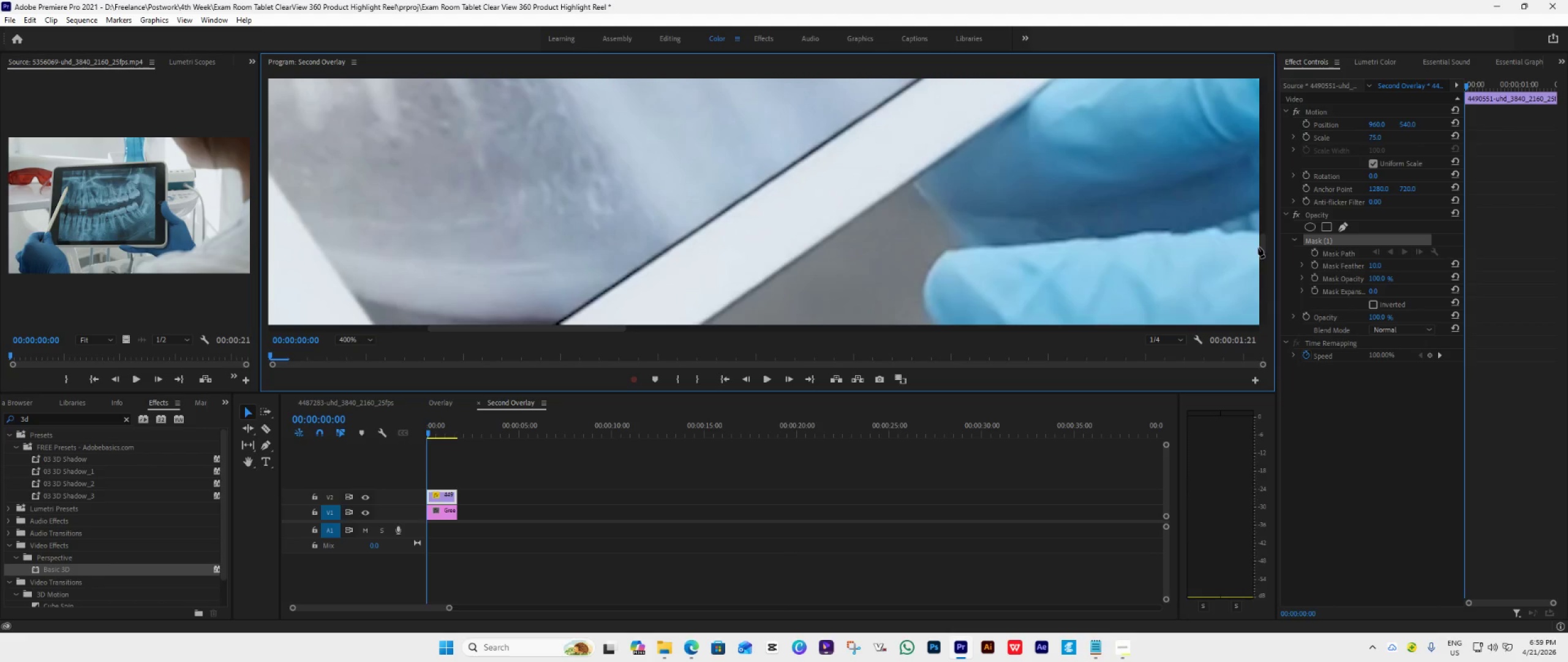 
left_click_drag(start_coordinate=[1259, 245], to_coordinate=[1262, 251])
 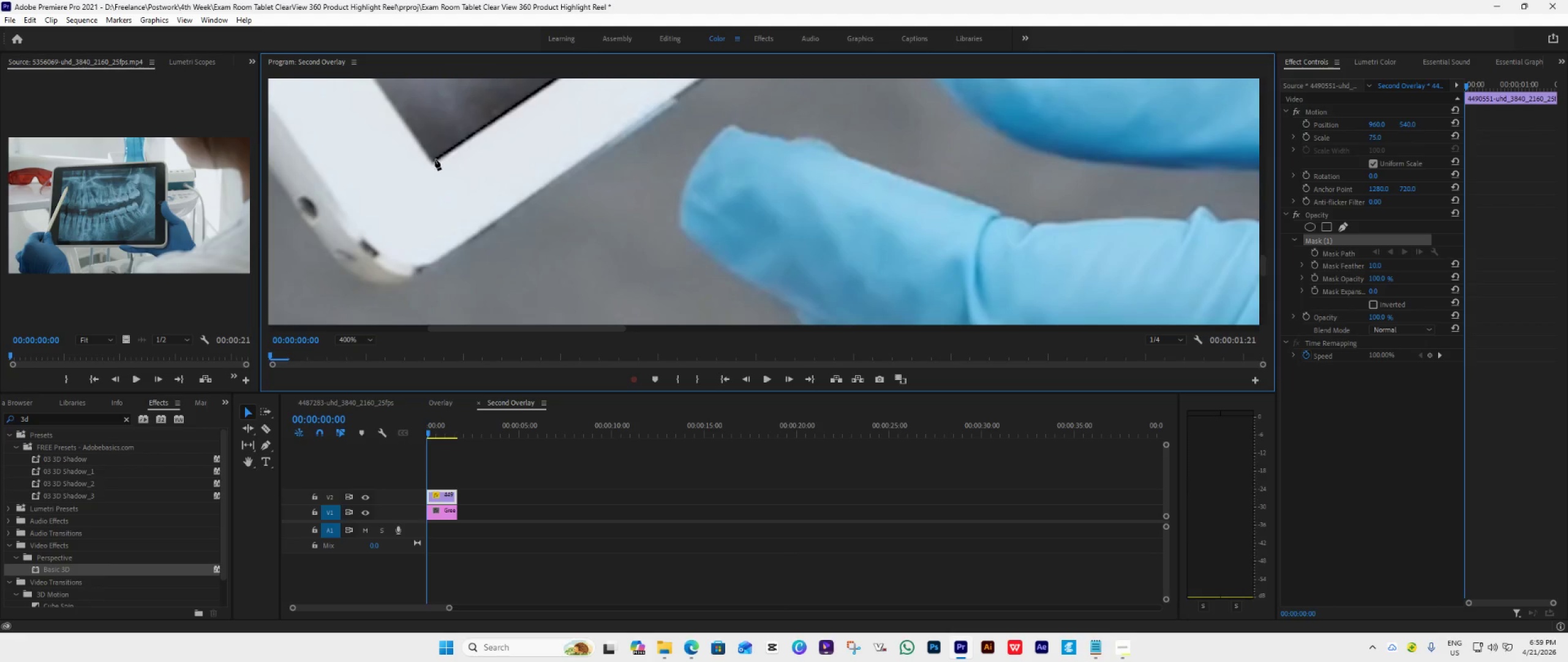 
left_click([434, 161])
 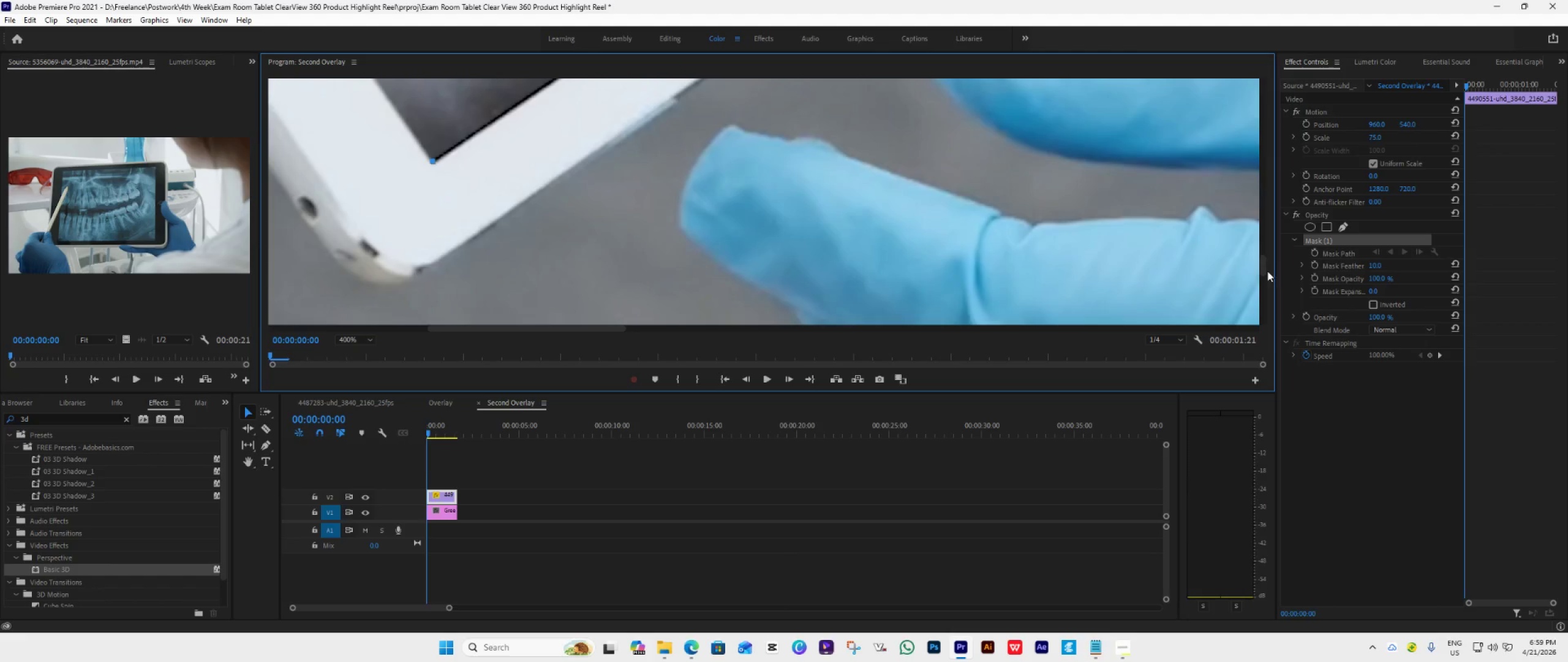 
left_click_drag(start_coordinate=[1264, 264], to_coordinate=[1258, 227])
 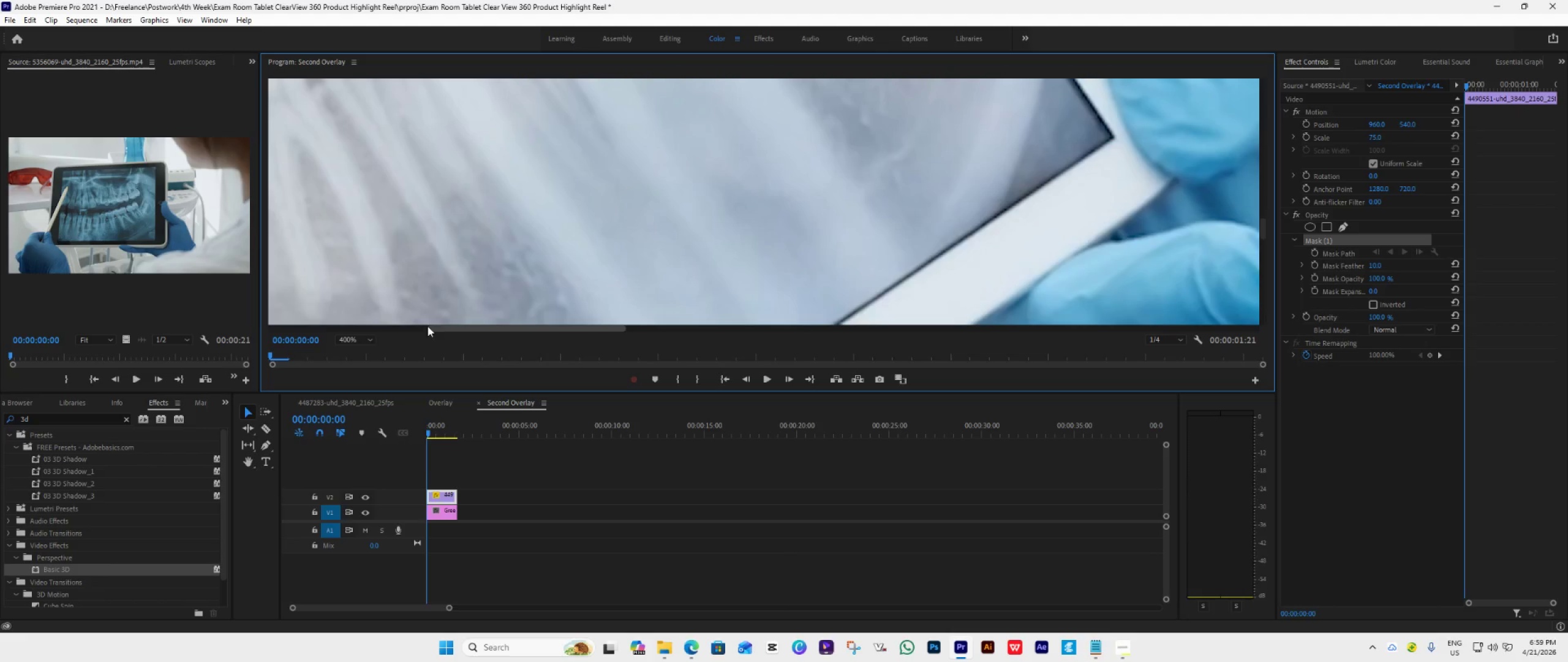 
left_click_drag(start_coordinate=[451, 329], to_coordinate=[457, 330])
 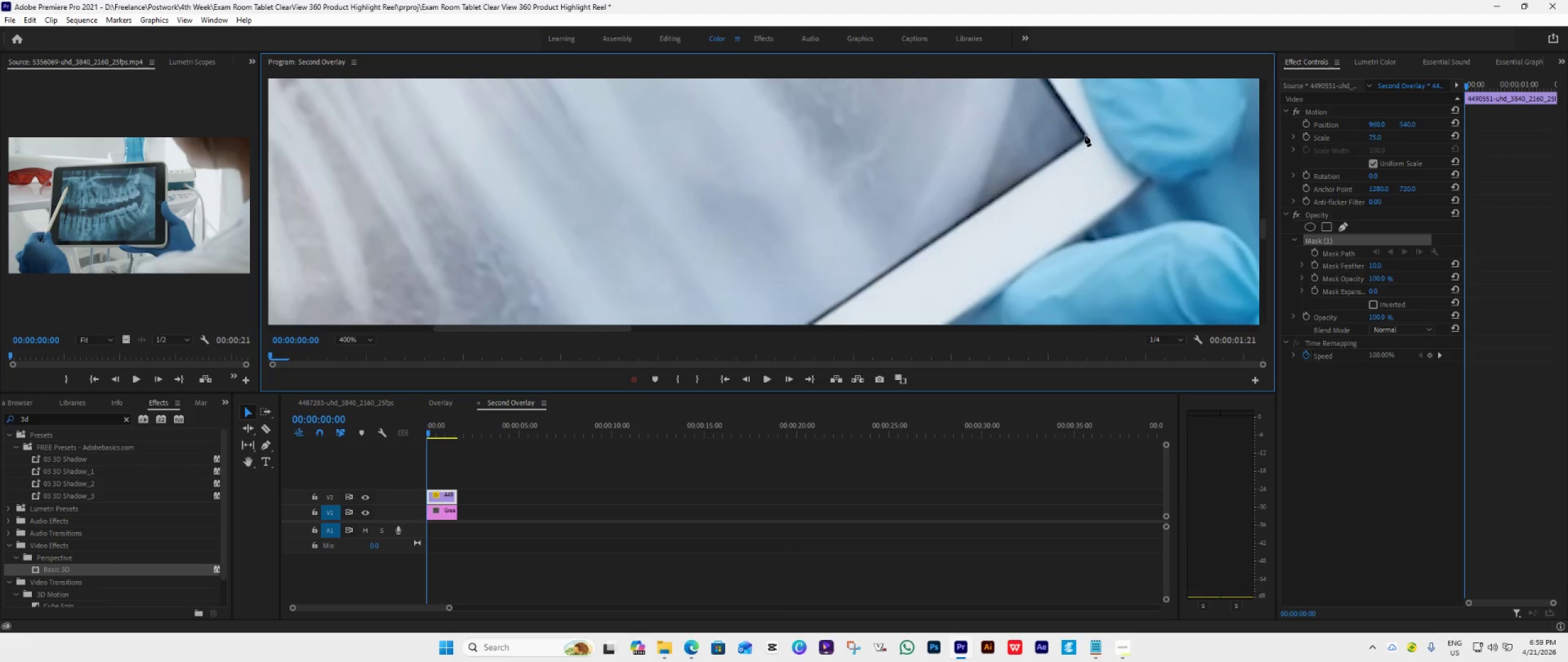 
left_click([1085, 136])
 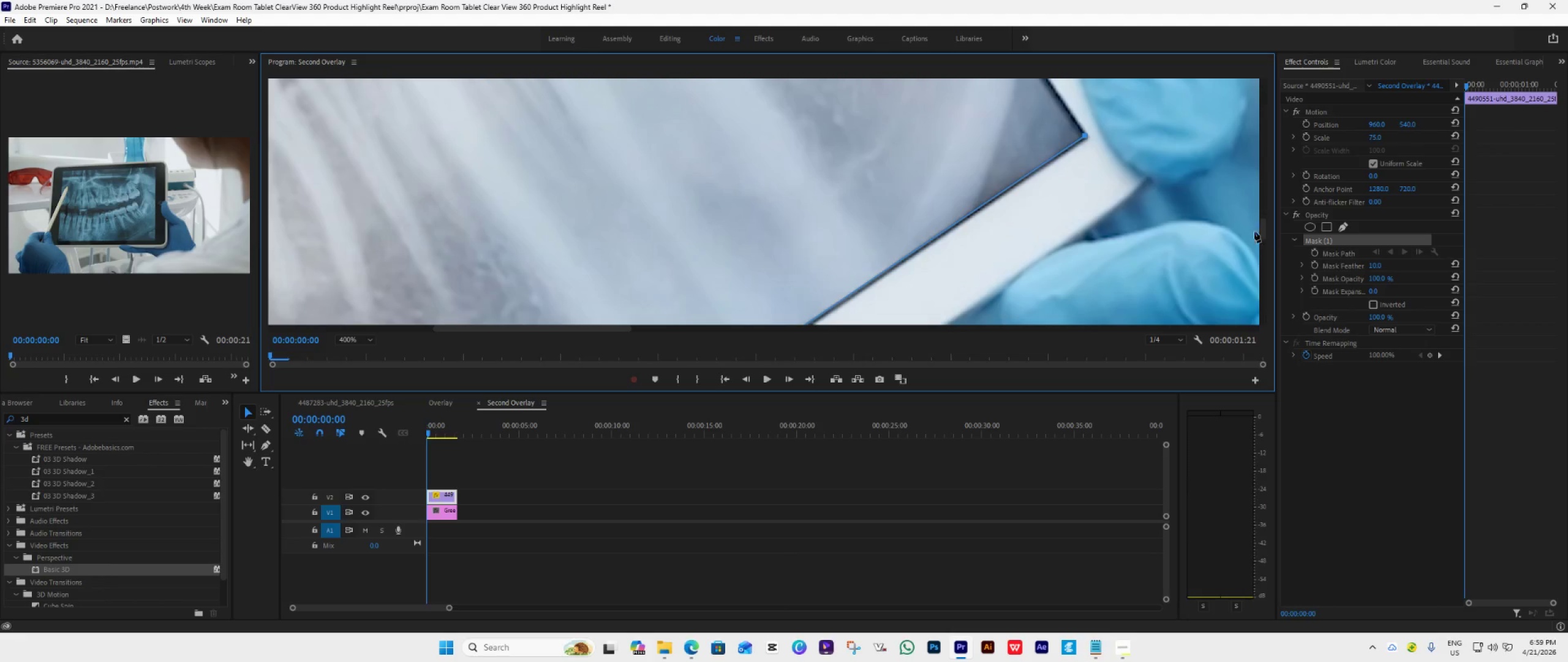 
left_click_drag(start_coordinate=[1262, 228], to_coordinate=[1263, 150])
 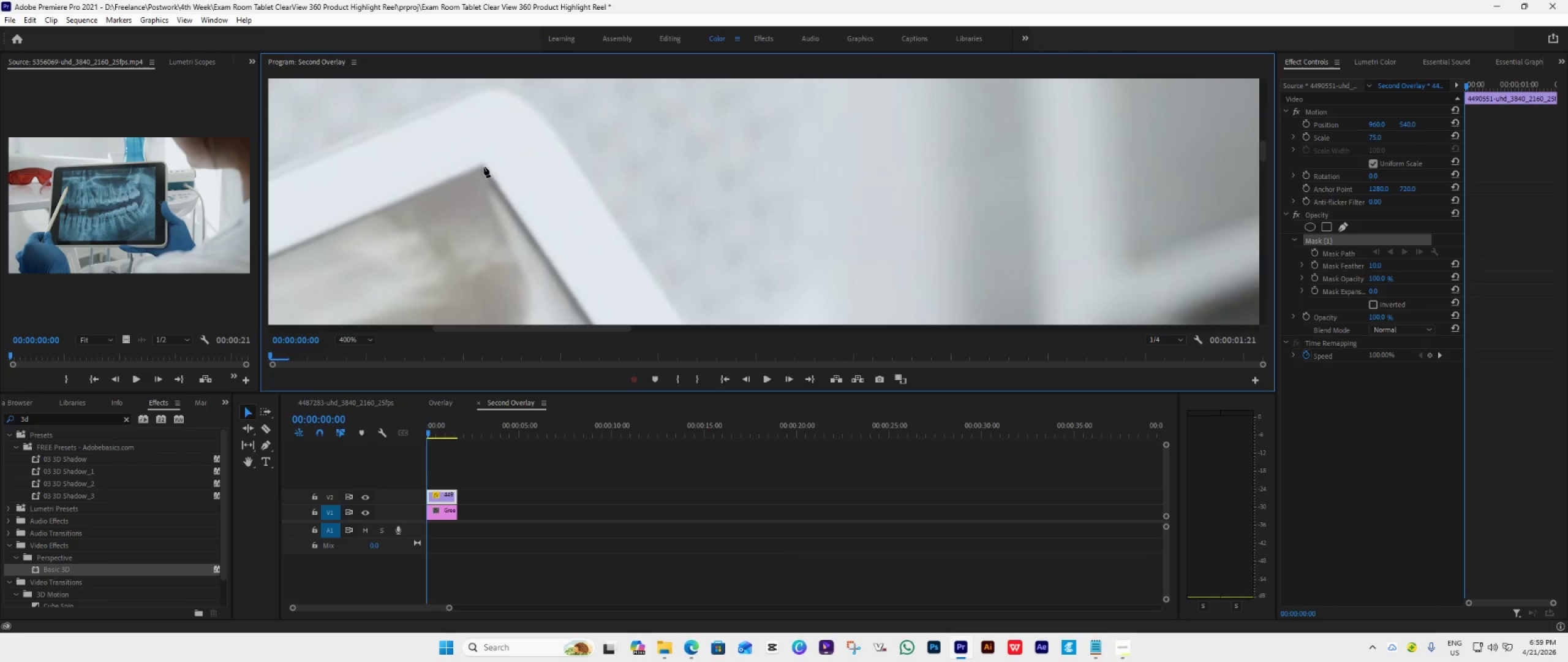 
left_click([484, 167])
 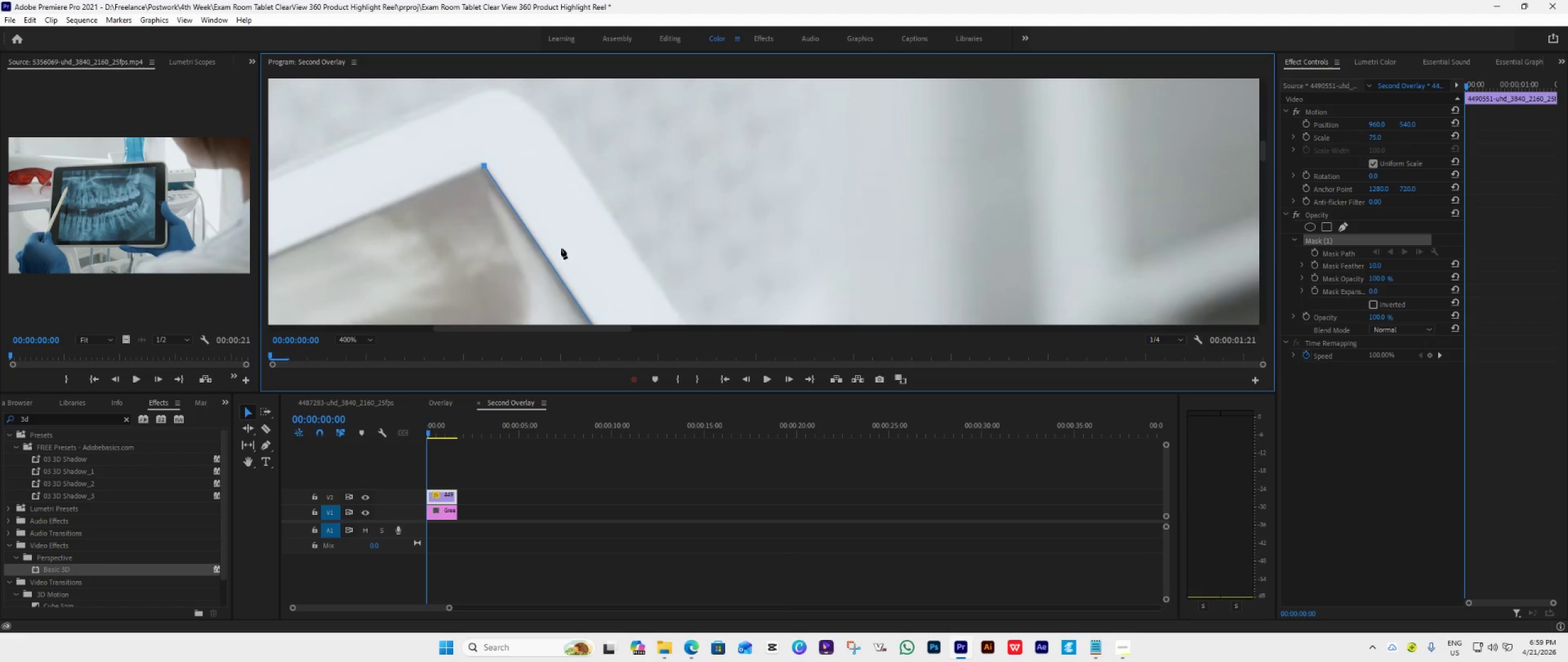 
double_click([484, 167])
 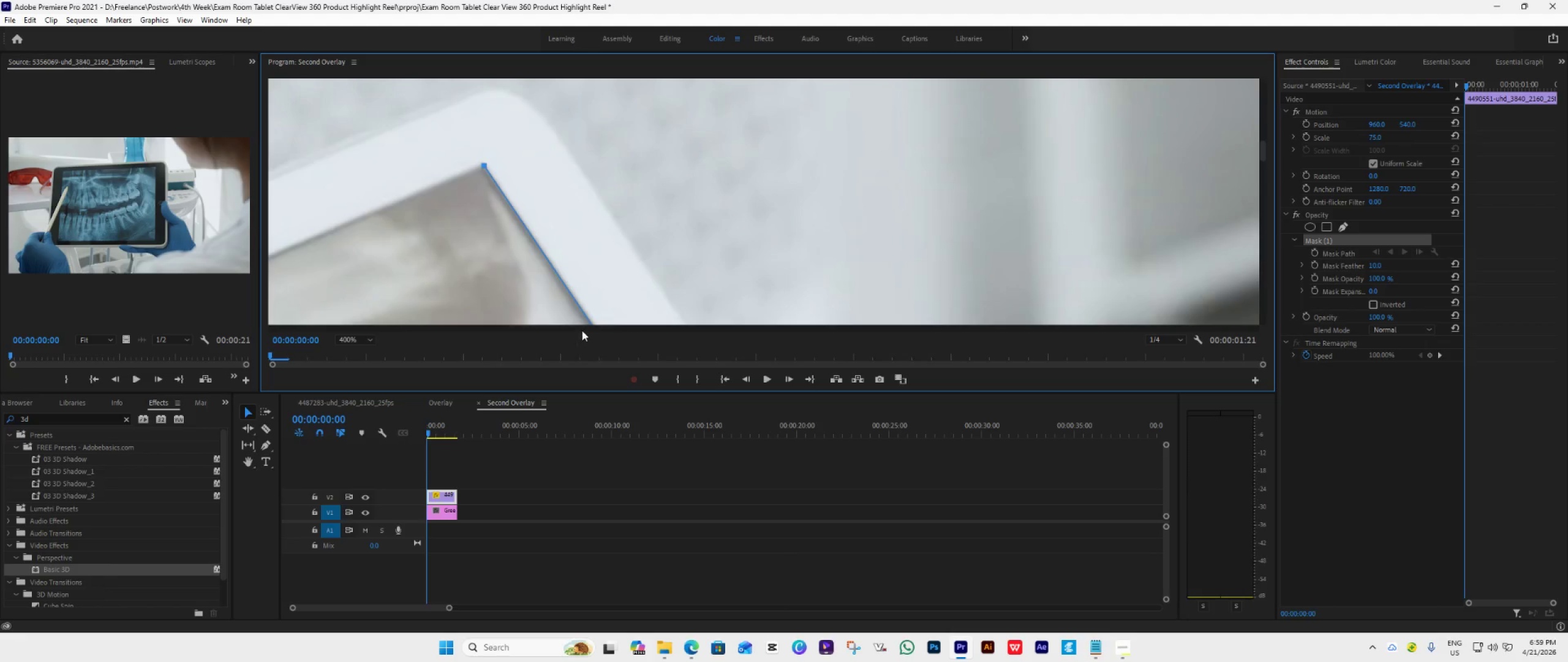 
left_click_drag(start_coordinate=[593, 328], to_coordinate=[465, 321])
 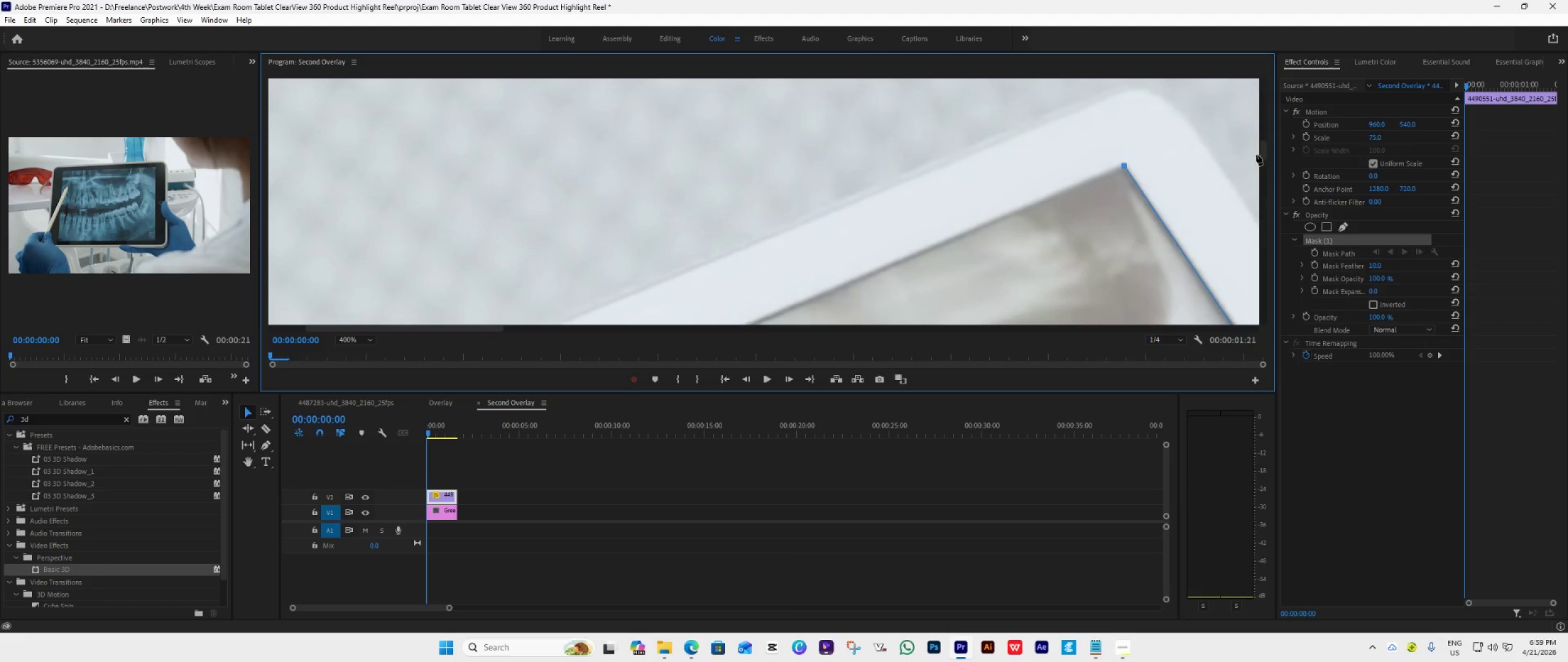 
left_click([1262, 148])
 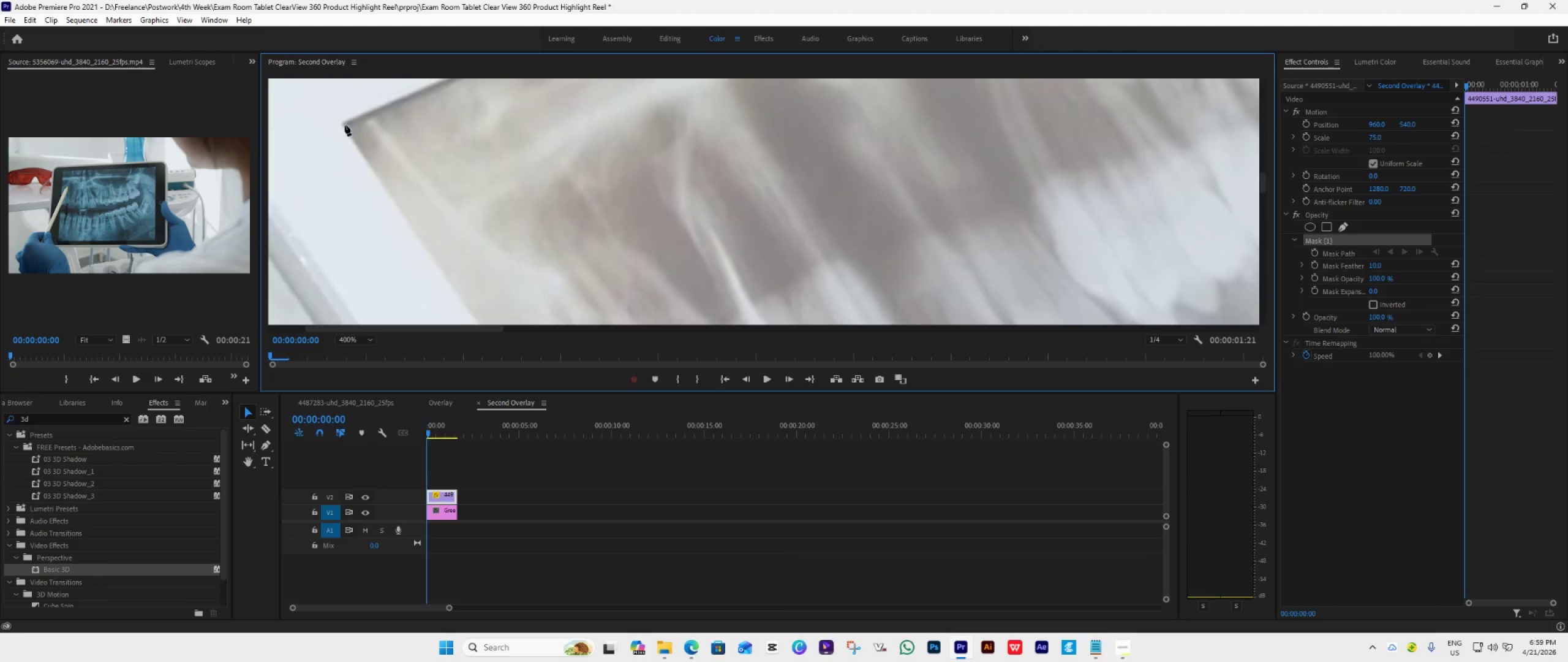 
double_click([344, 124])
 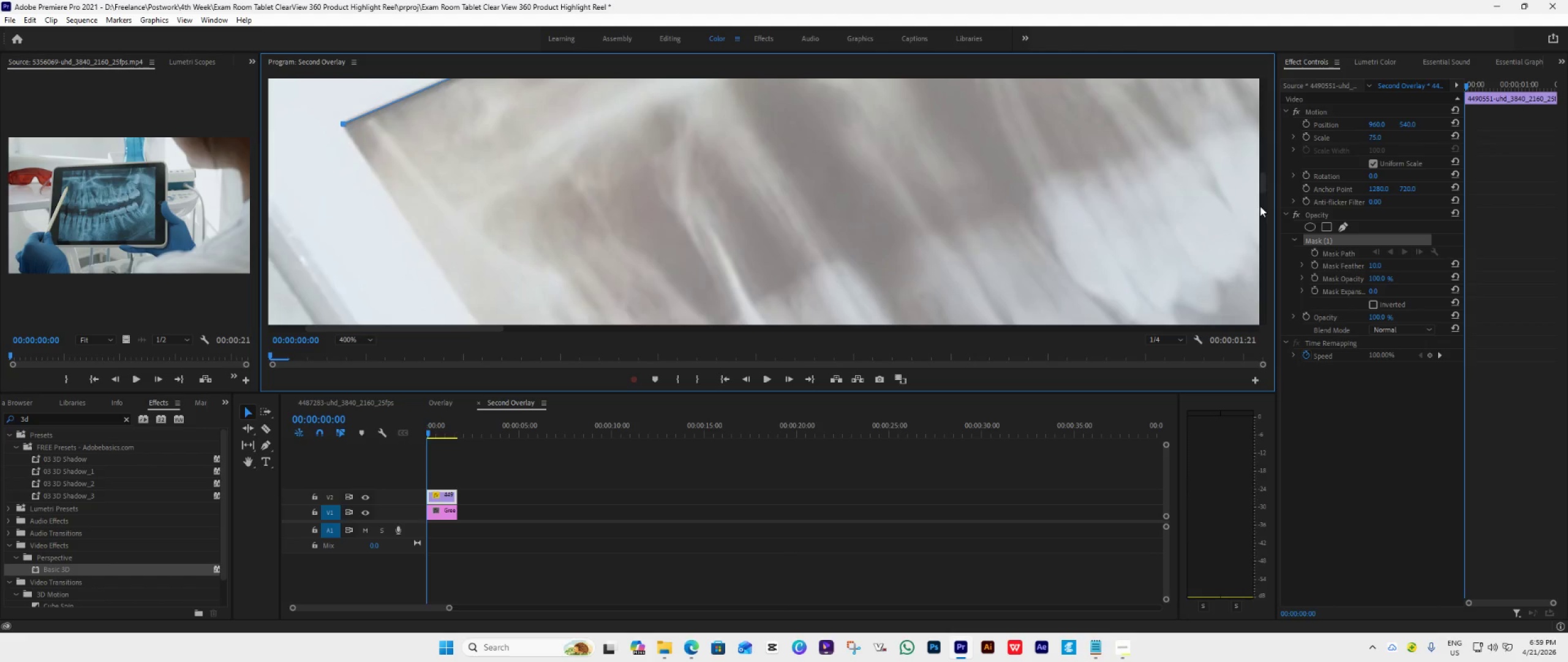 
left_click_drag(start_coordinate=[1259, 186], to_coordinate=[1260, 207])
 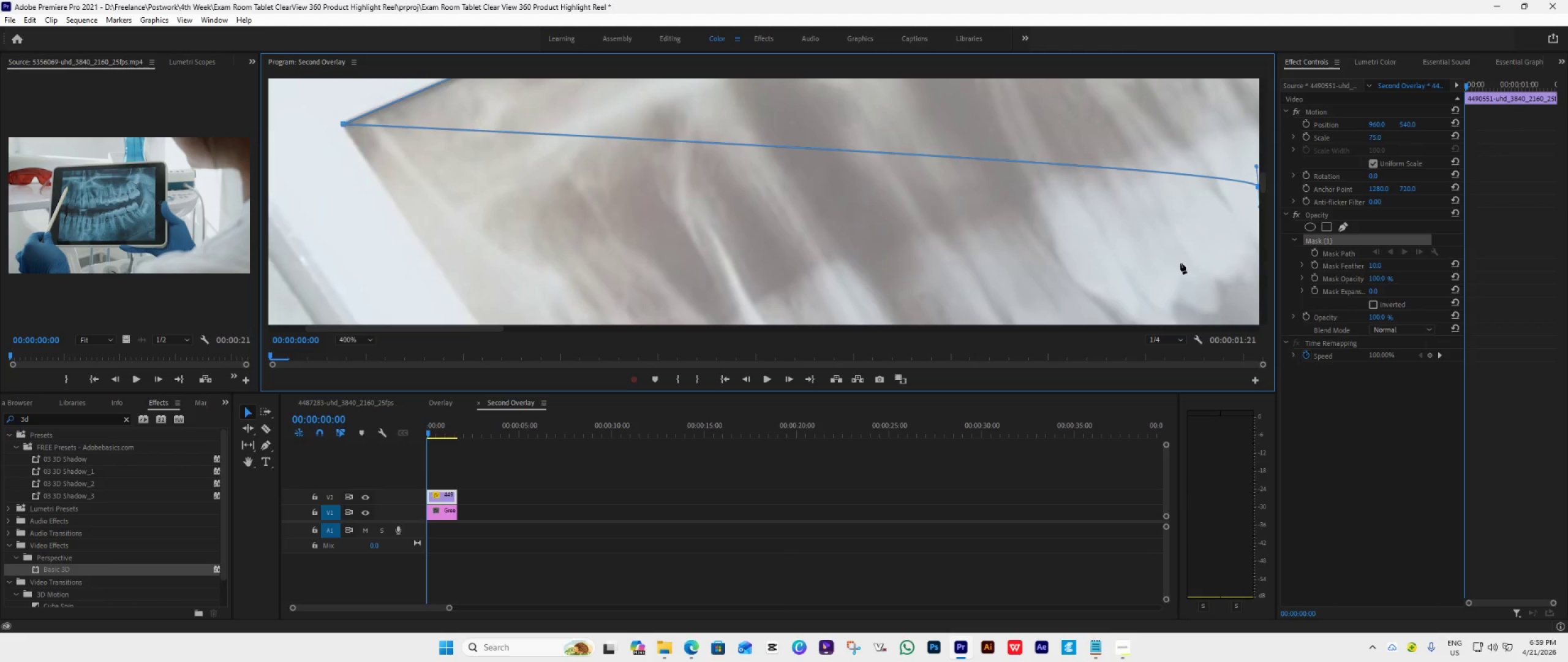 
key(Control+Z)
 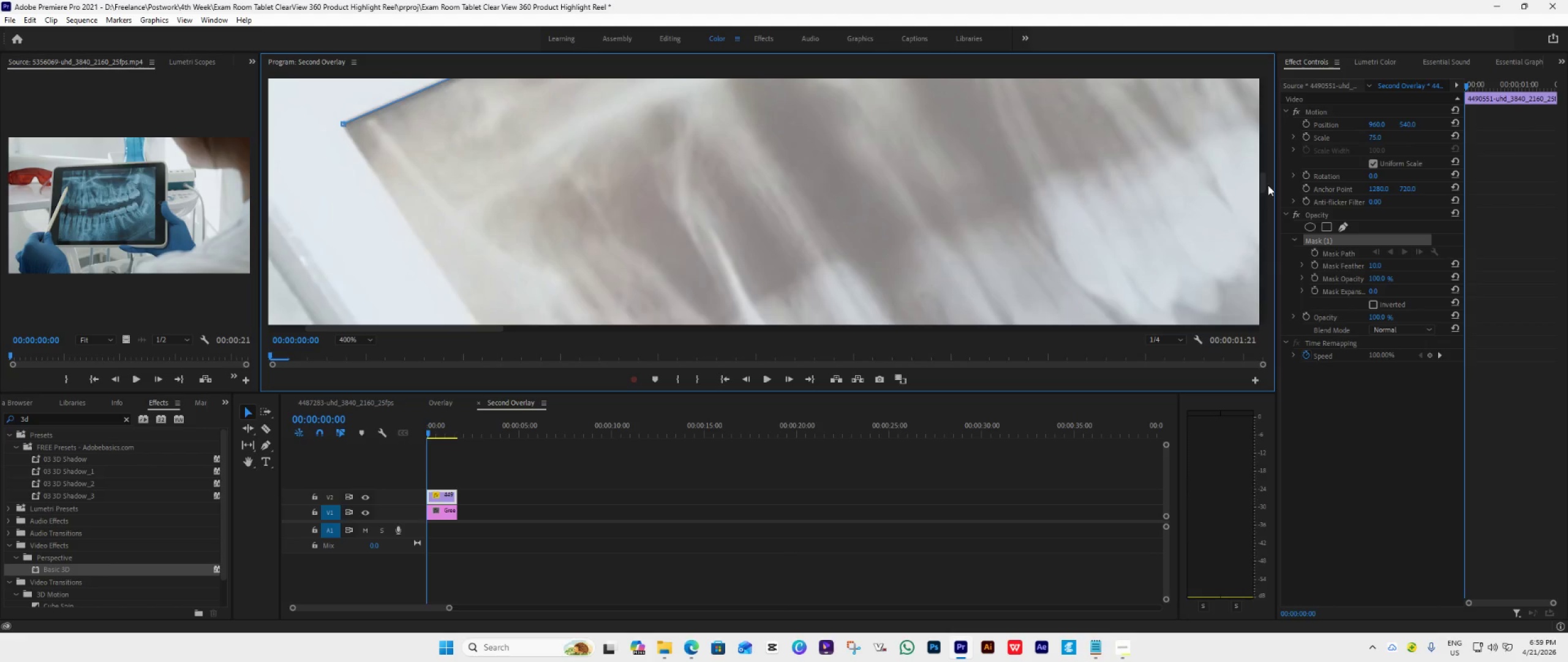 
left_click_drag(start_coordinate=[1265, 180], to_coordinate=[1260, 256])
 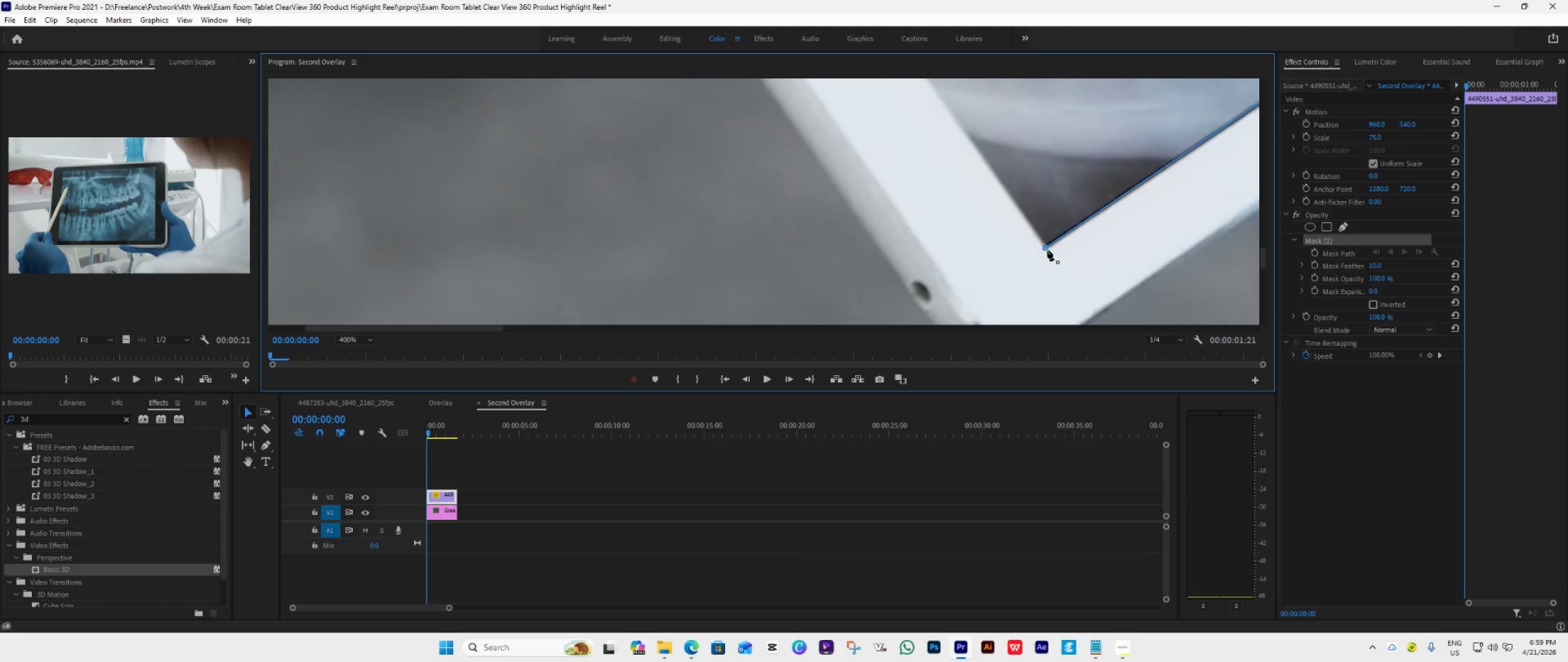 
left_click([1046, 248])
 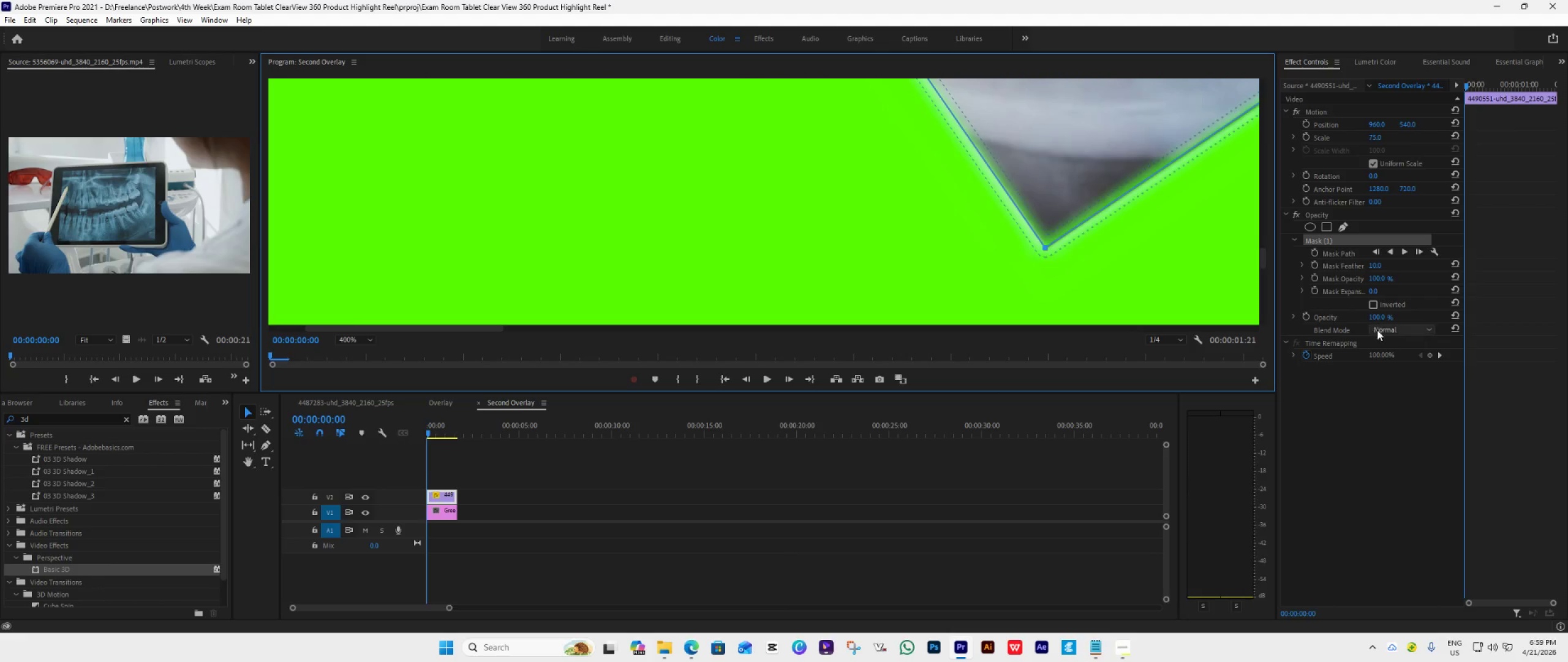 
left_click([1374, 306])
 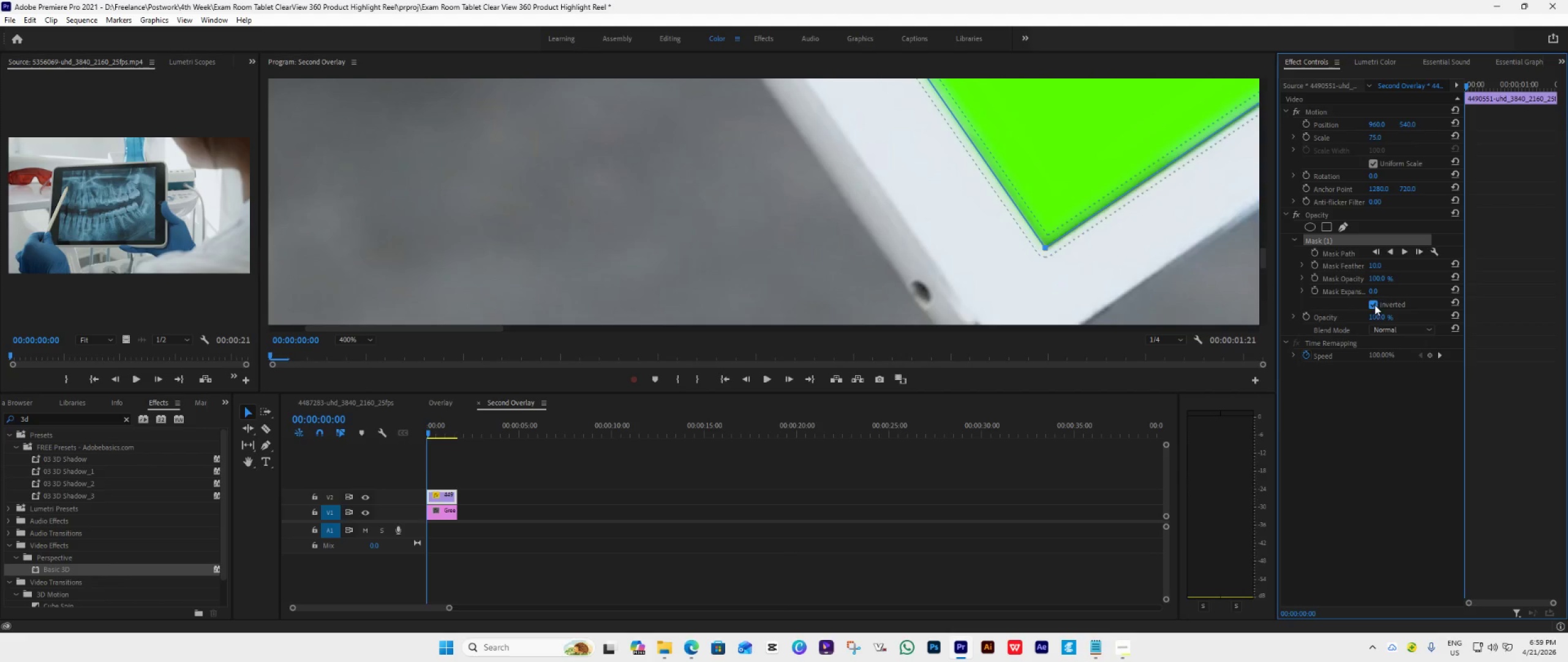 
left_click([1405, 250])
 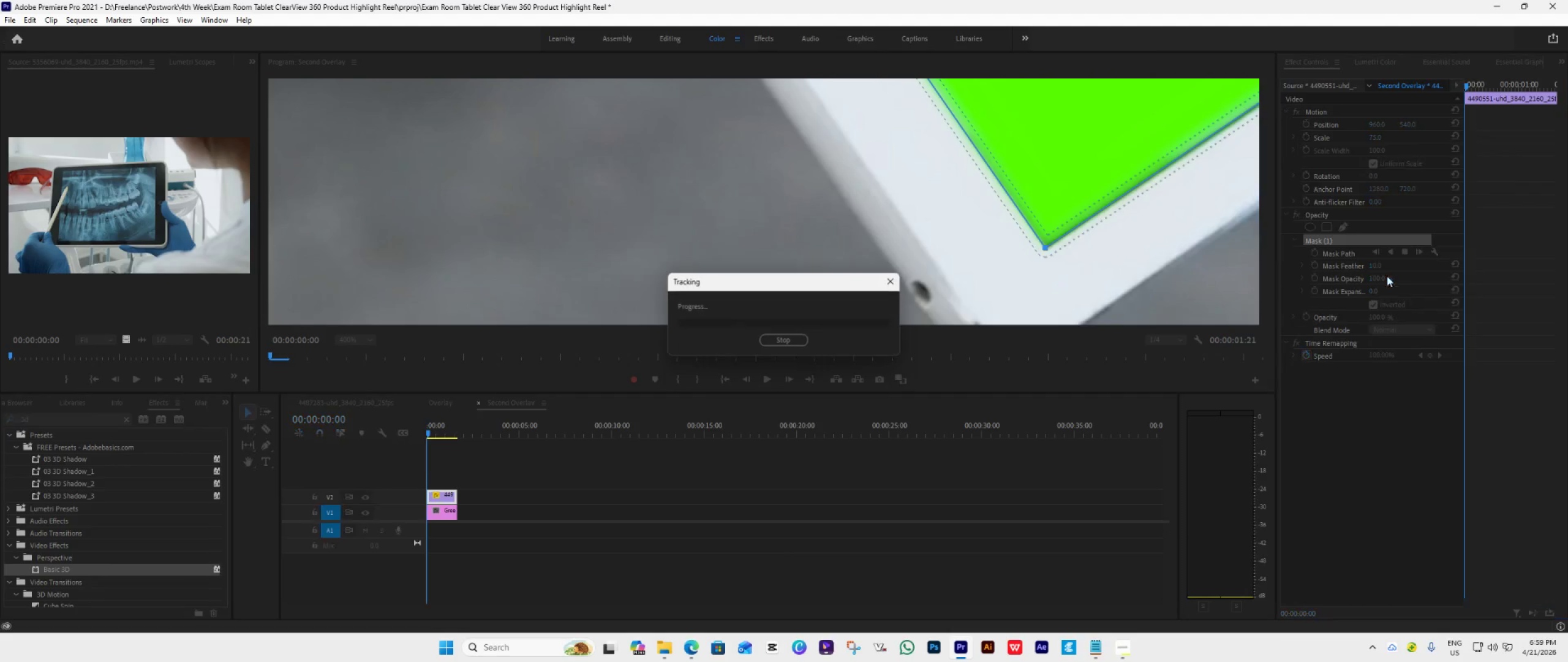 
mouse_move([1339, 328])
 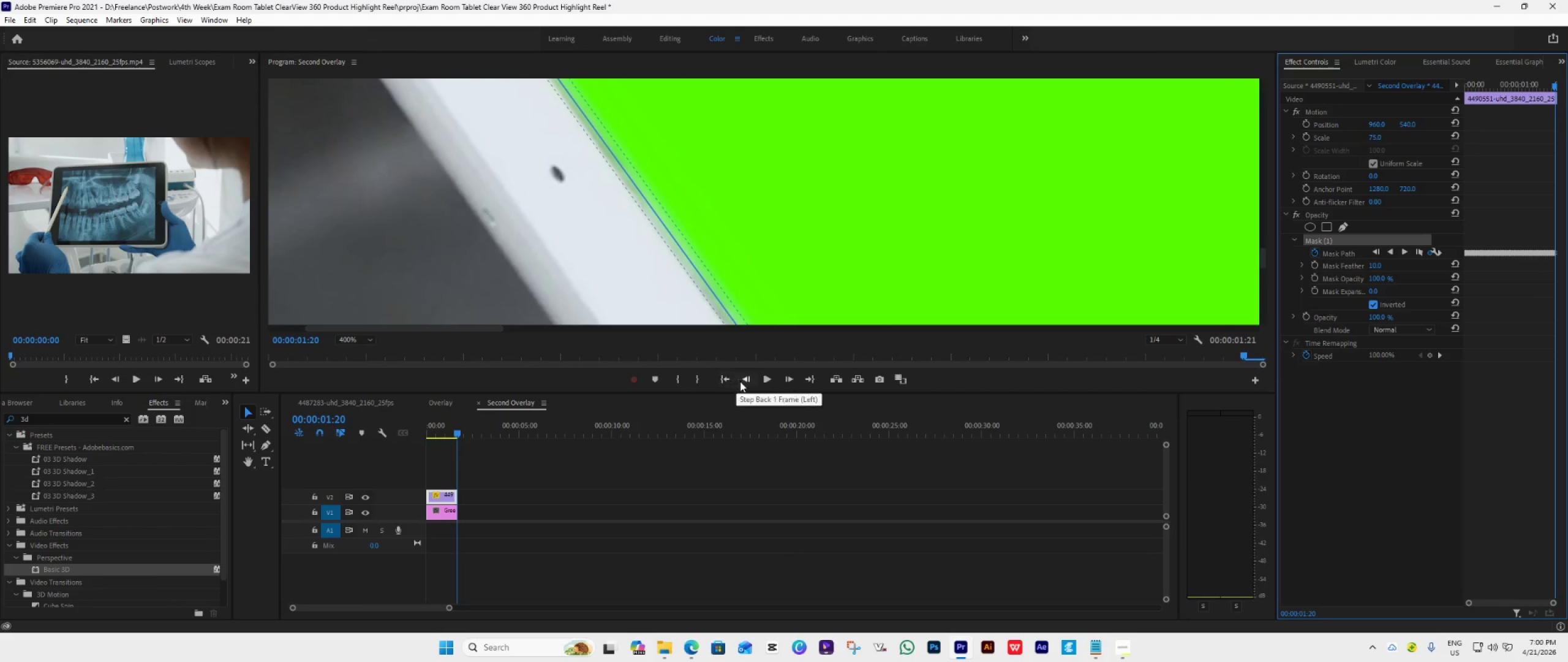 
double_click([748, 380])
 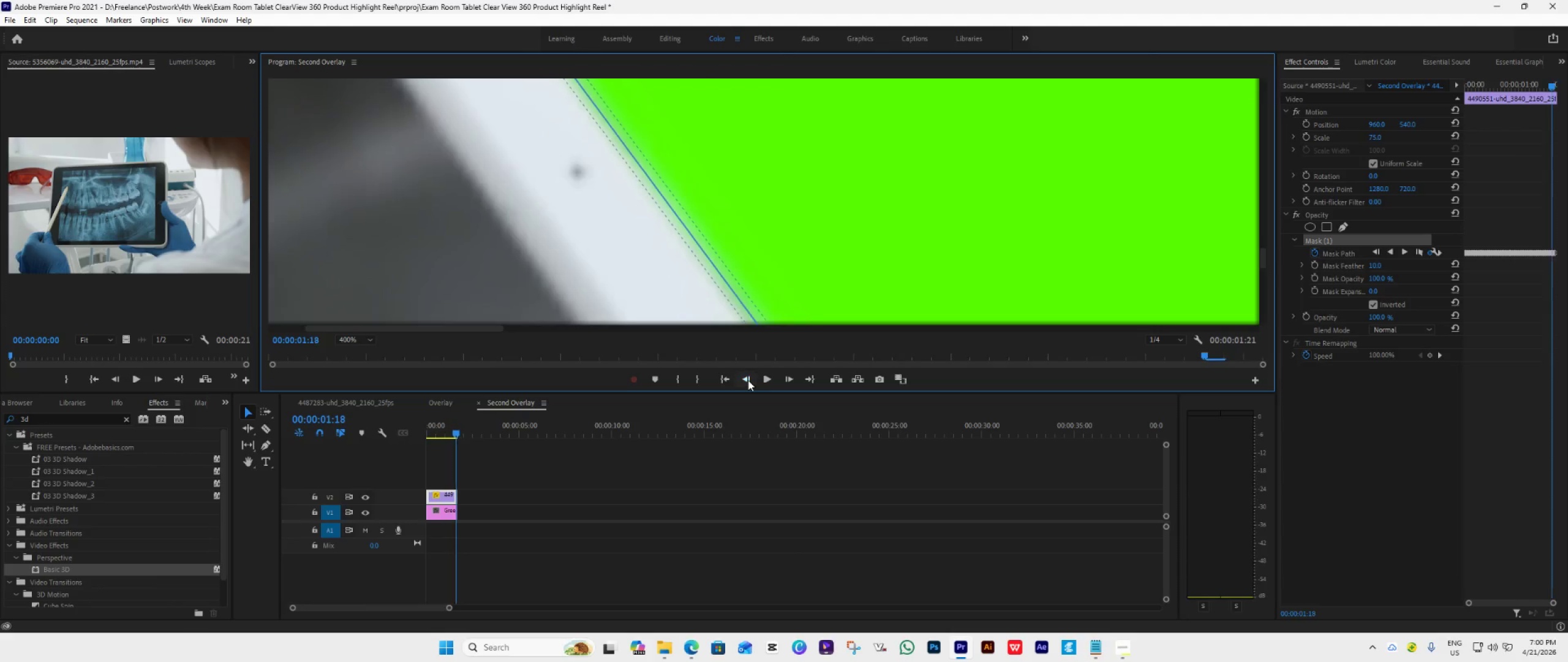 
triple_click([748, 380])
 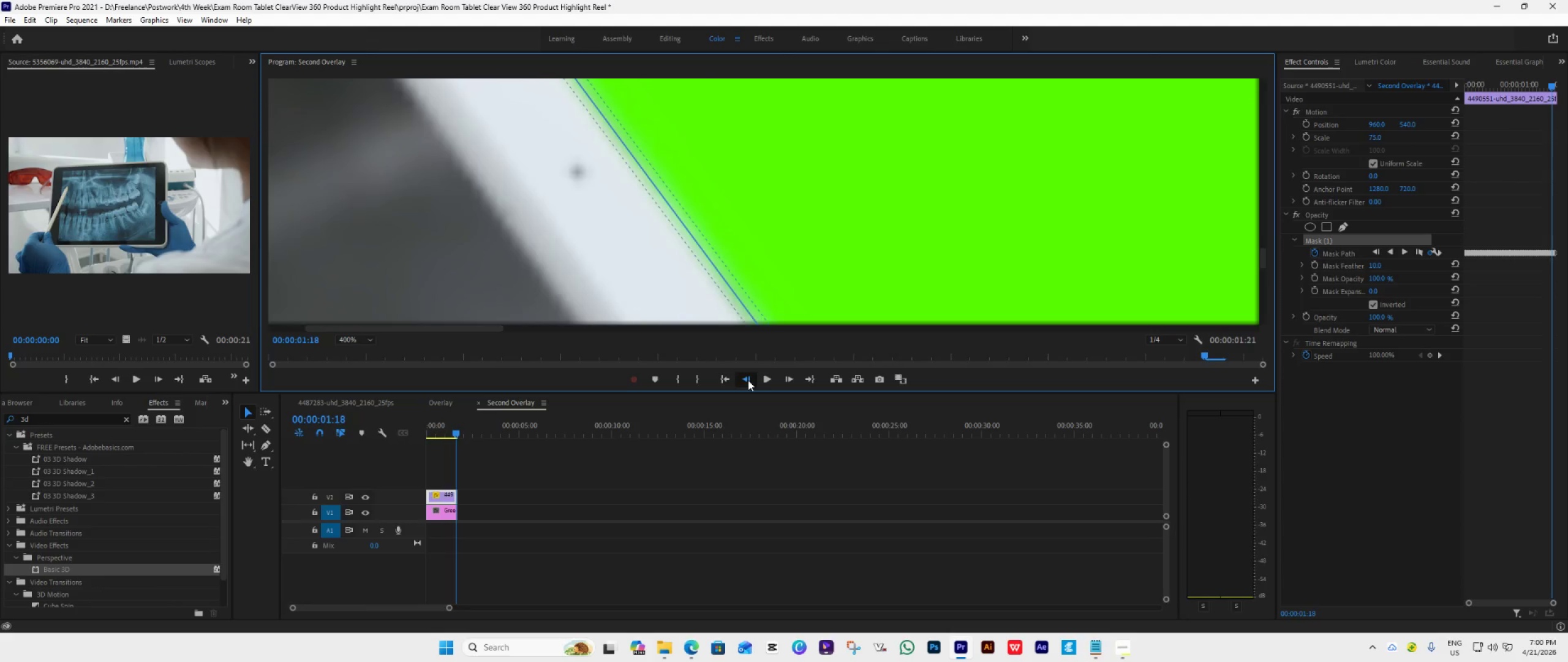 
triple_click([748, 380])
 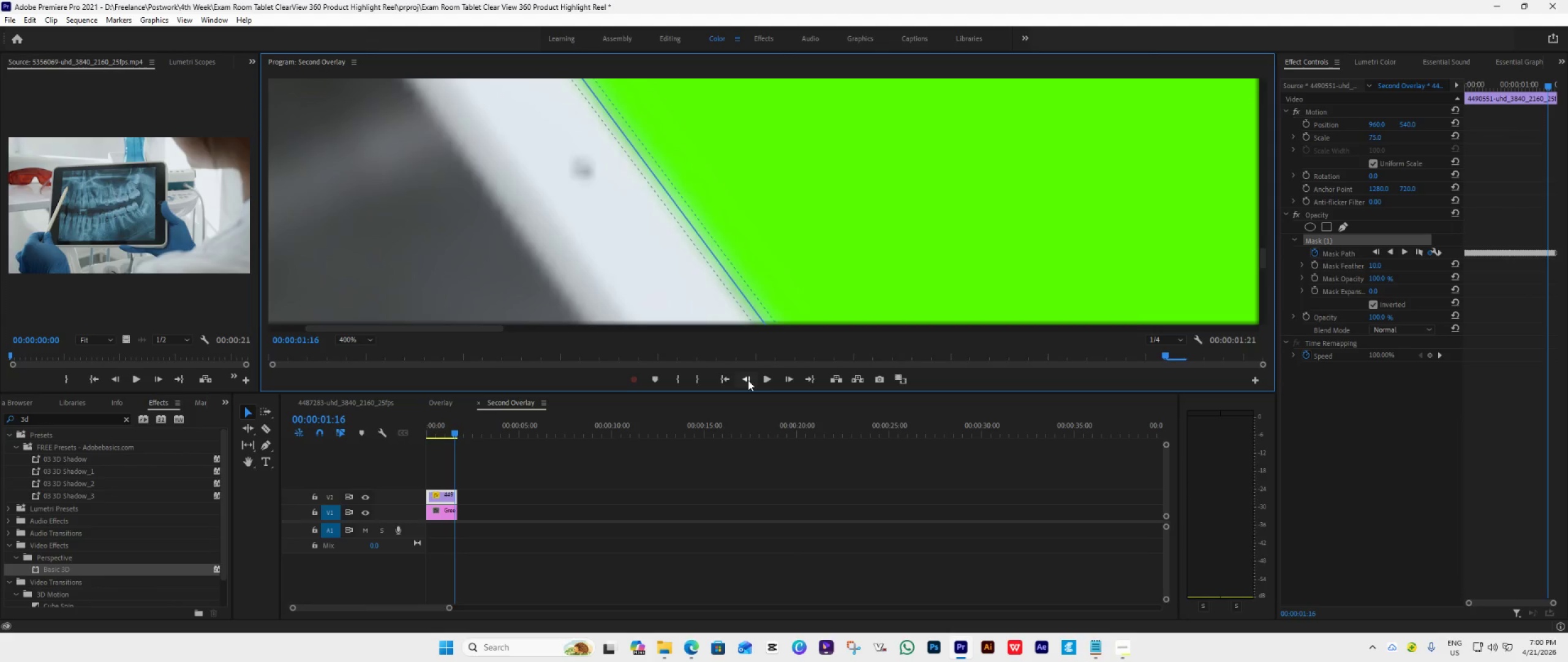 
triple_click([748, 380])
 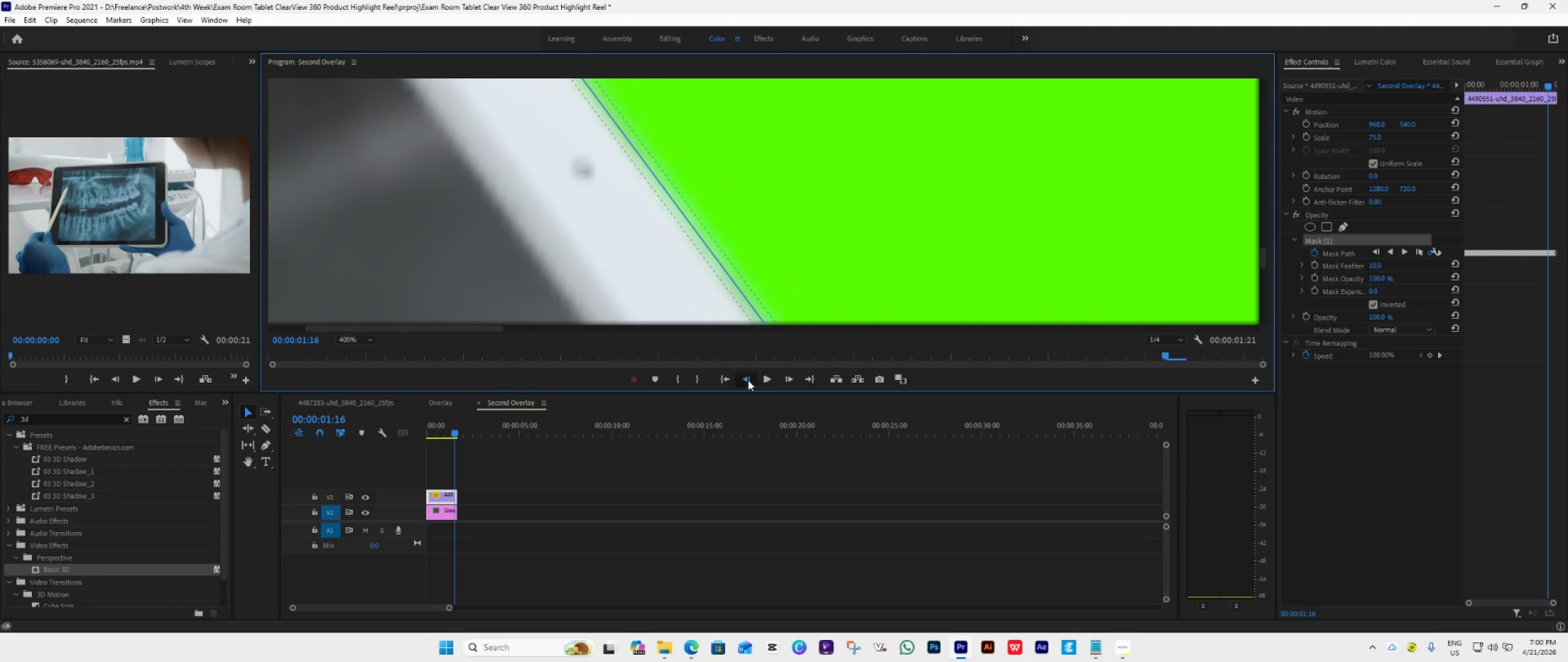 
triple_click([748, 380])
 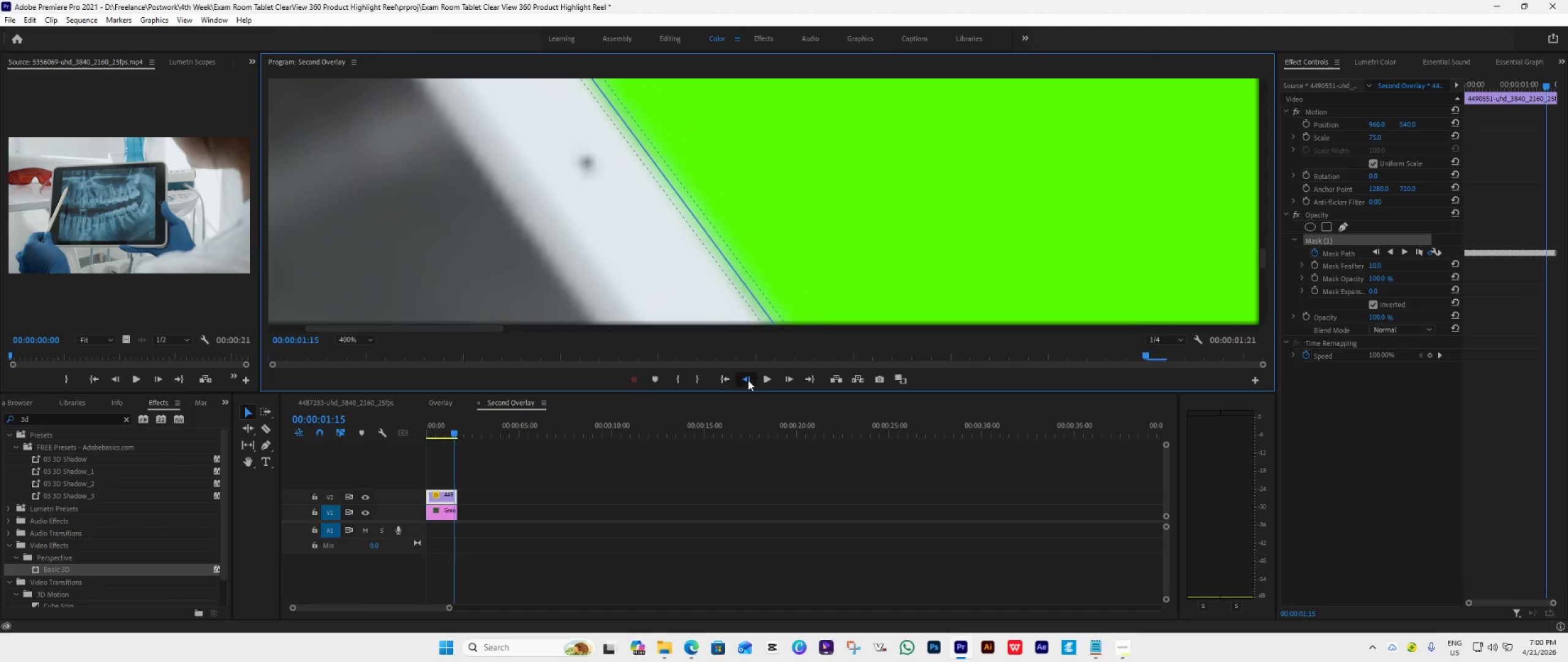 
triple_click([748, 380])
 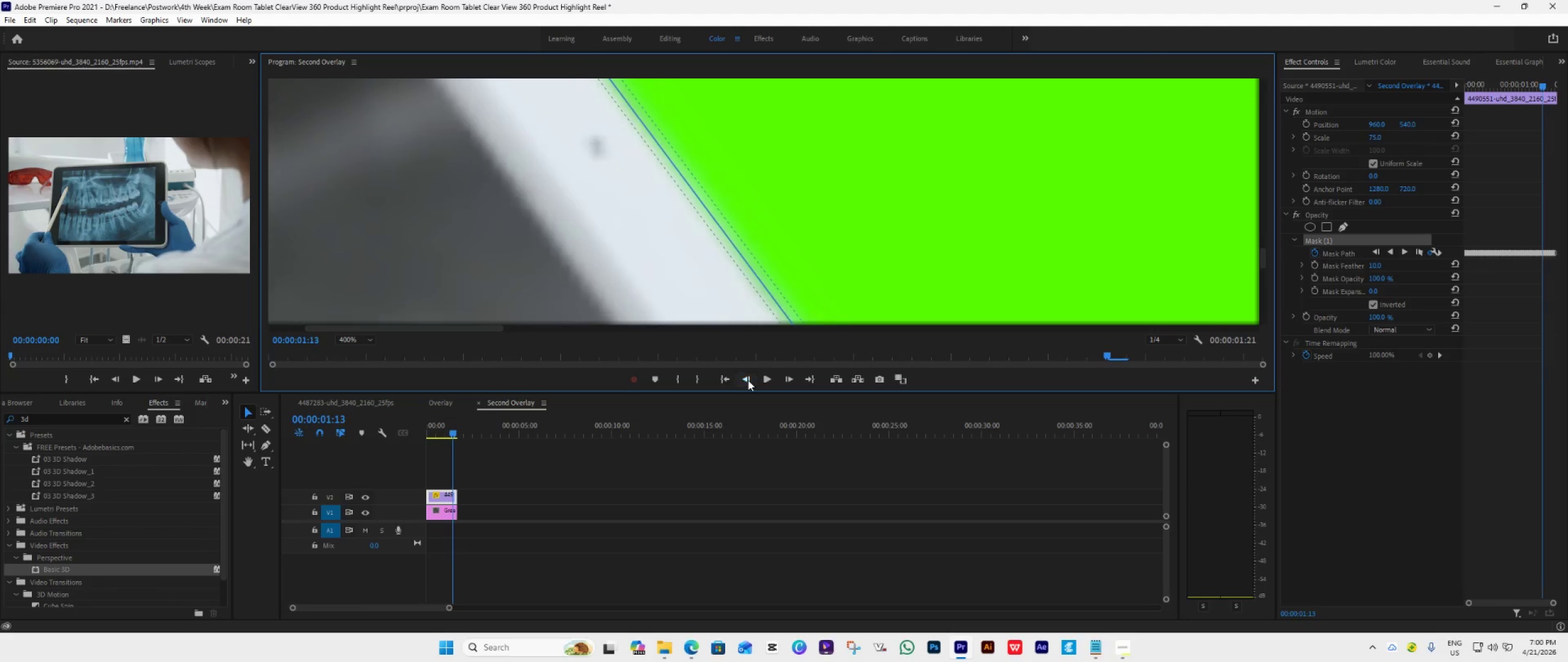 
triple_click([748, 380])
 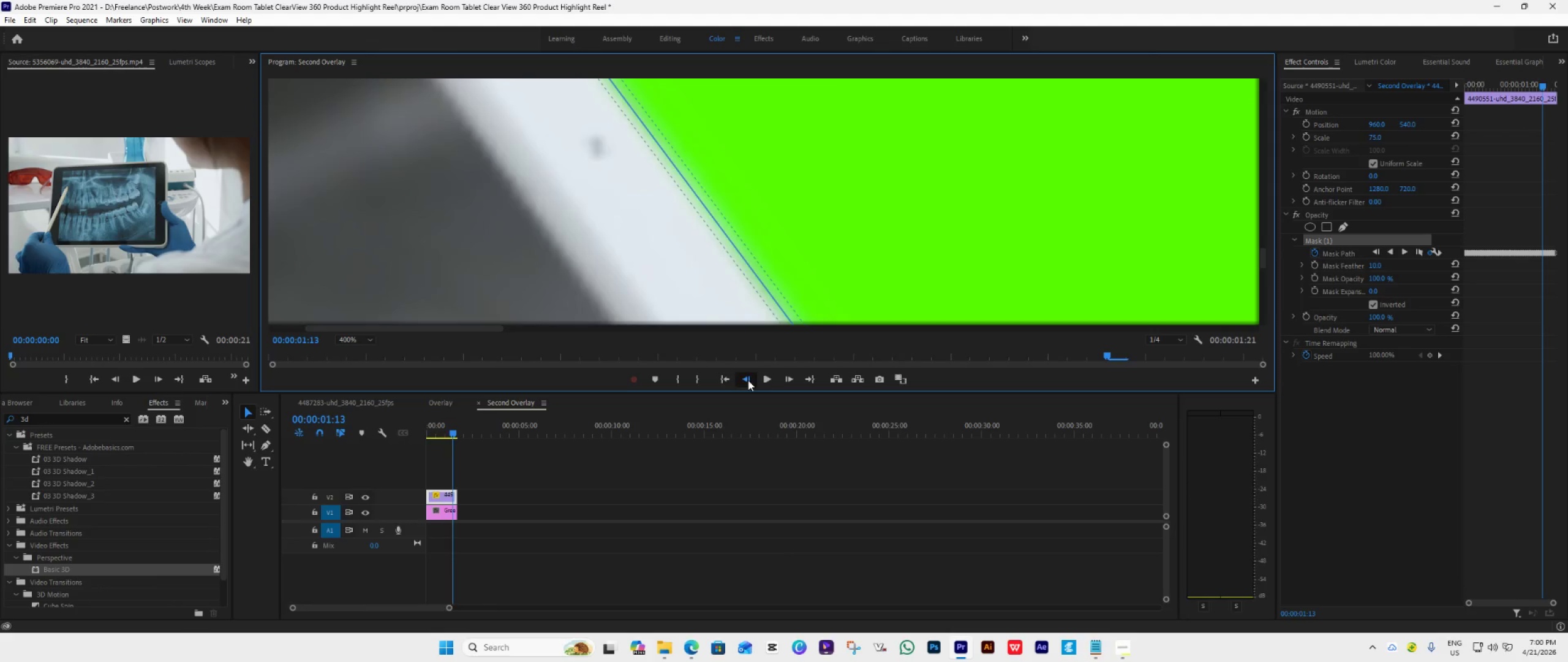 
triple_click([748, 380])
 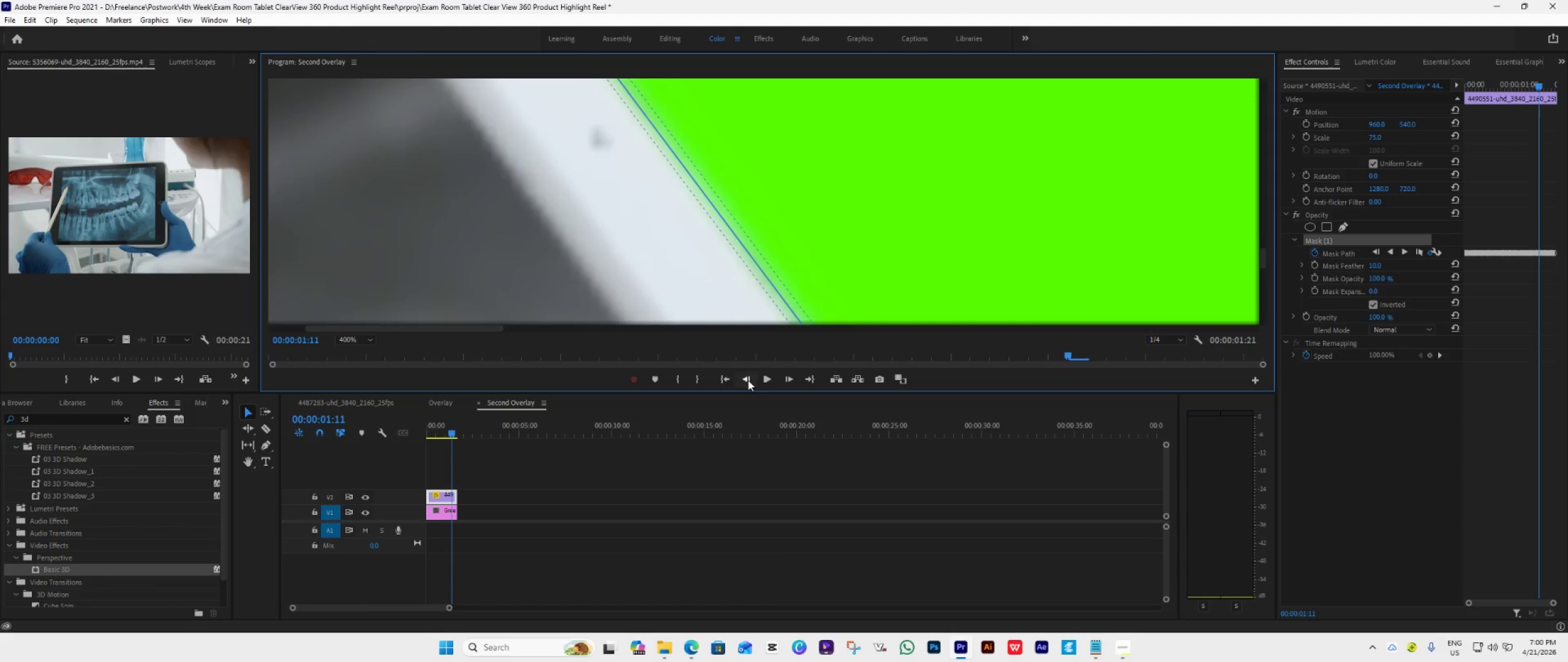 
triple_click([748, 380])
 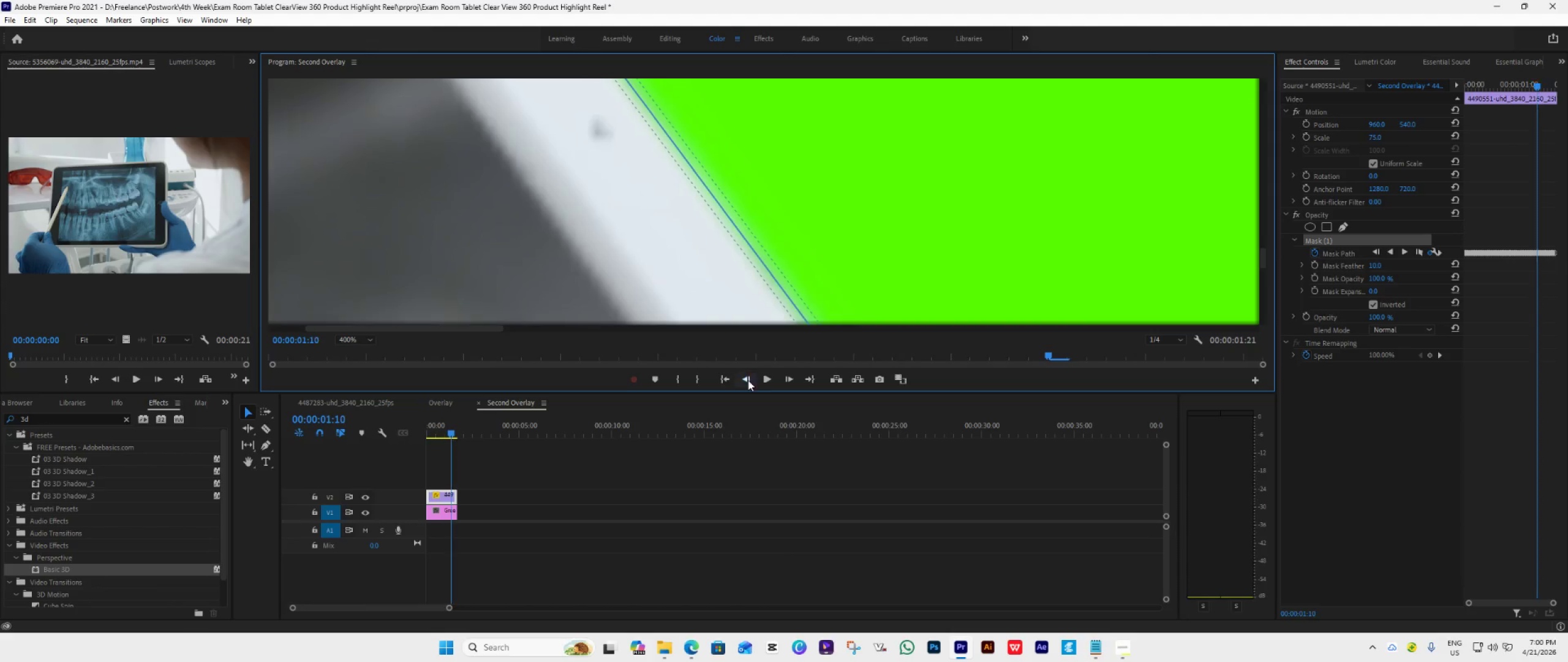 
triple_click([748, 380])
 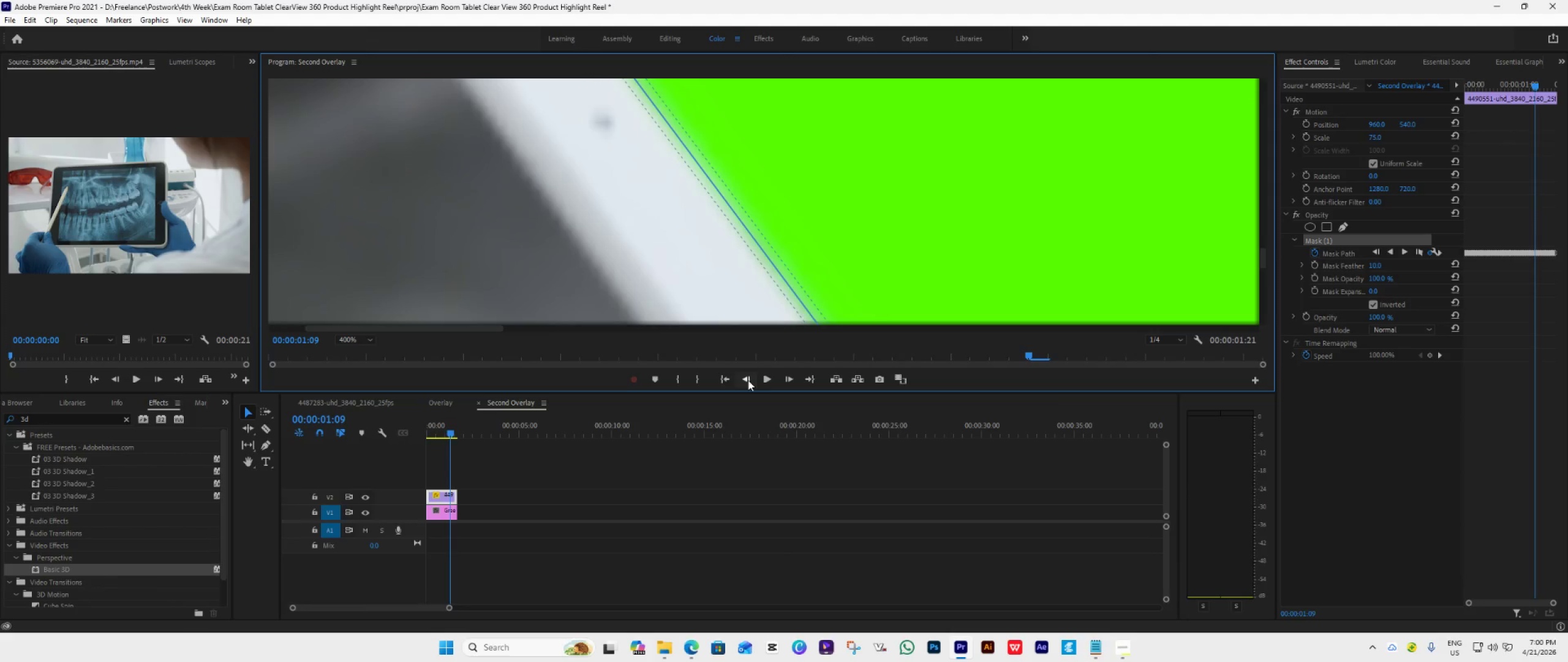 
triple_click([748, 380])
 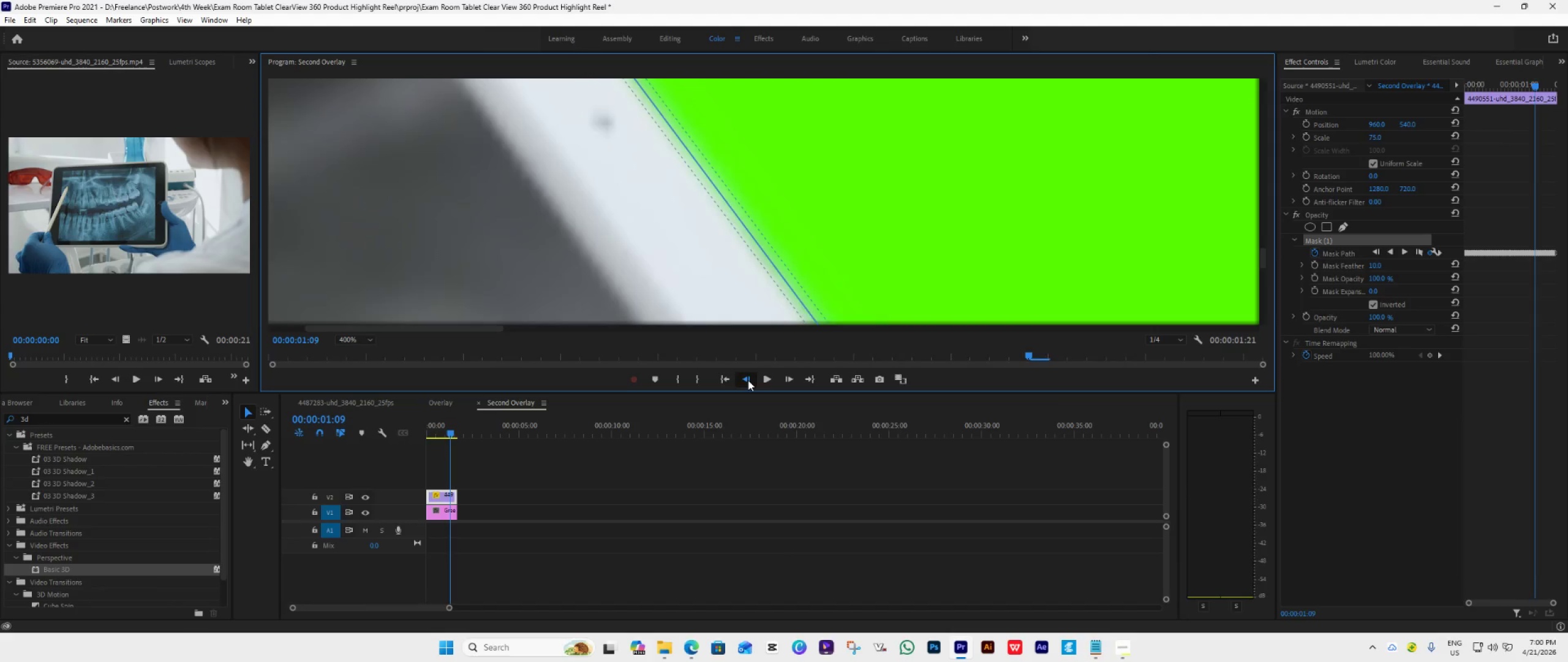 
triple_click([748, 380])
 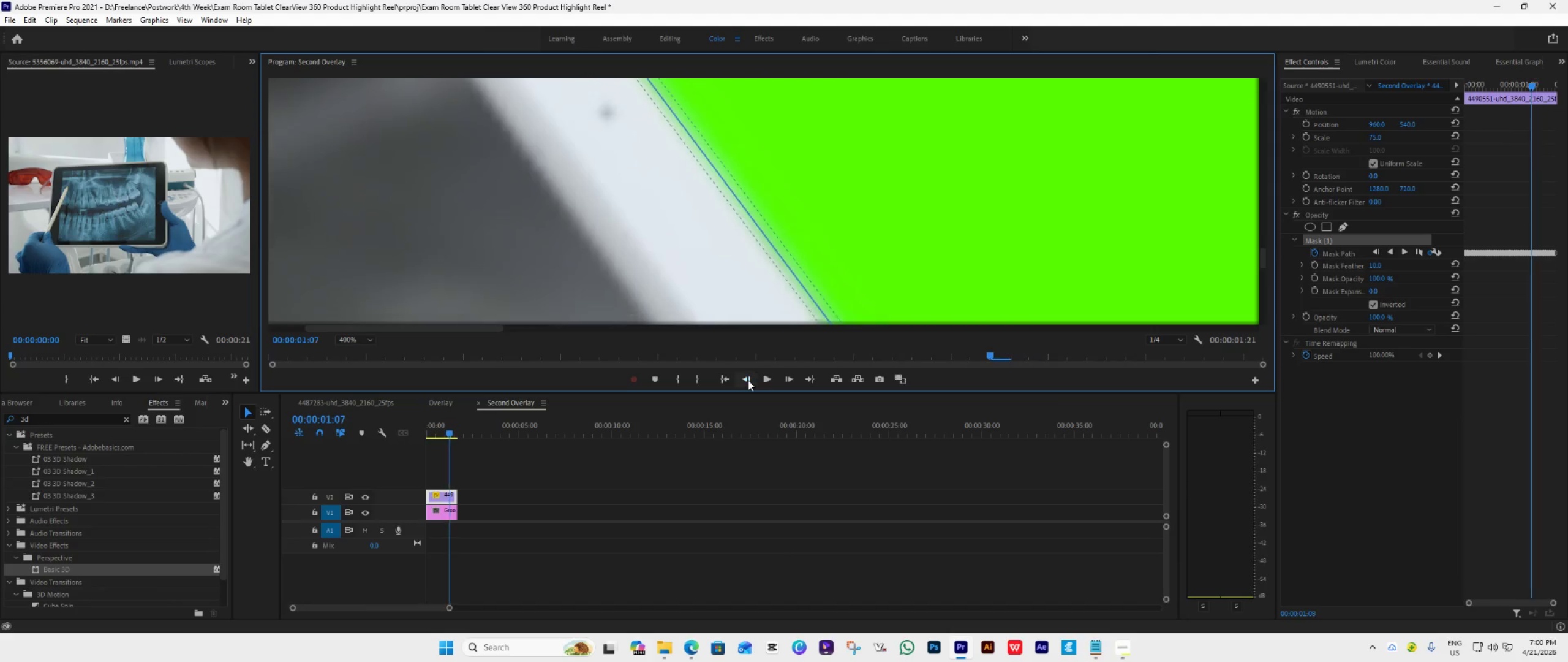 
triple_click([748, 380])
 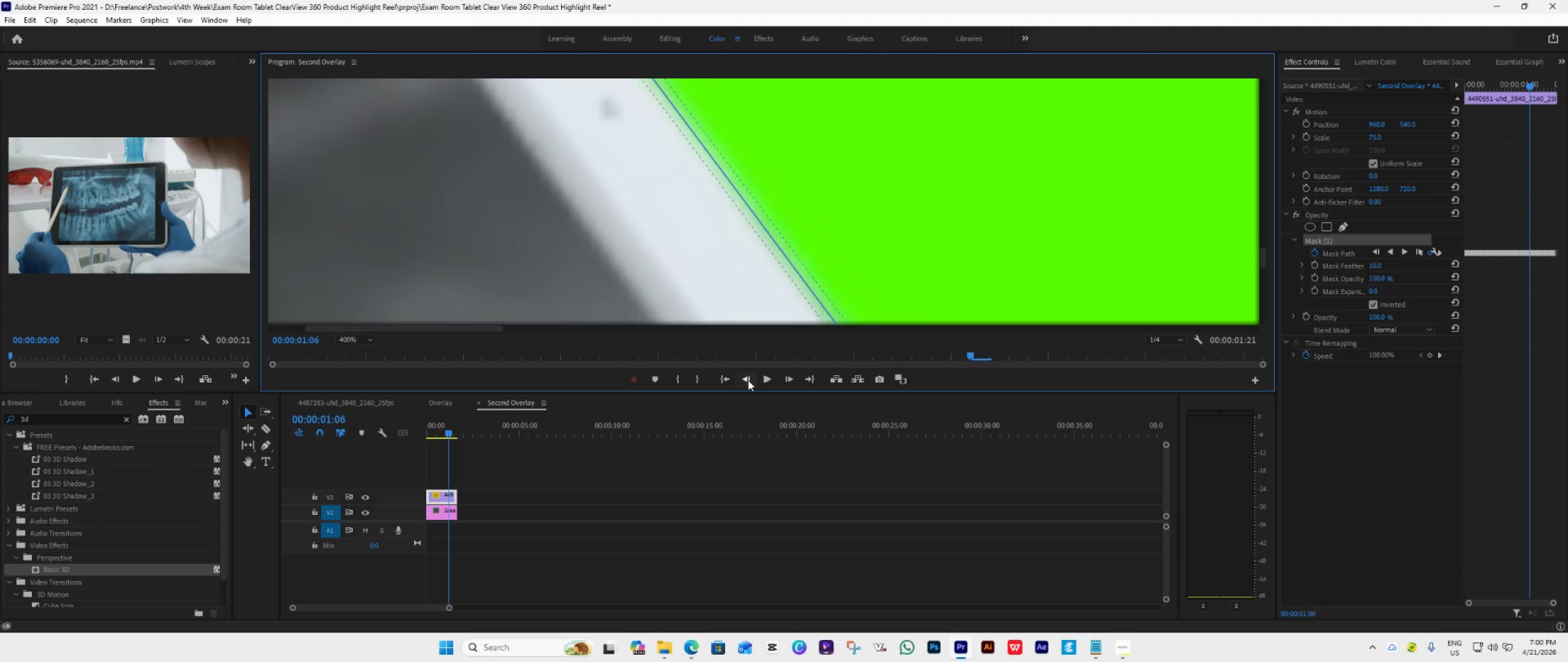 
triple_click([748, 380])
 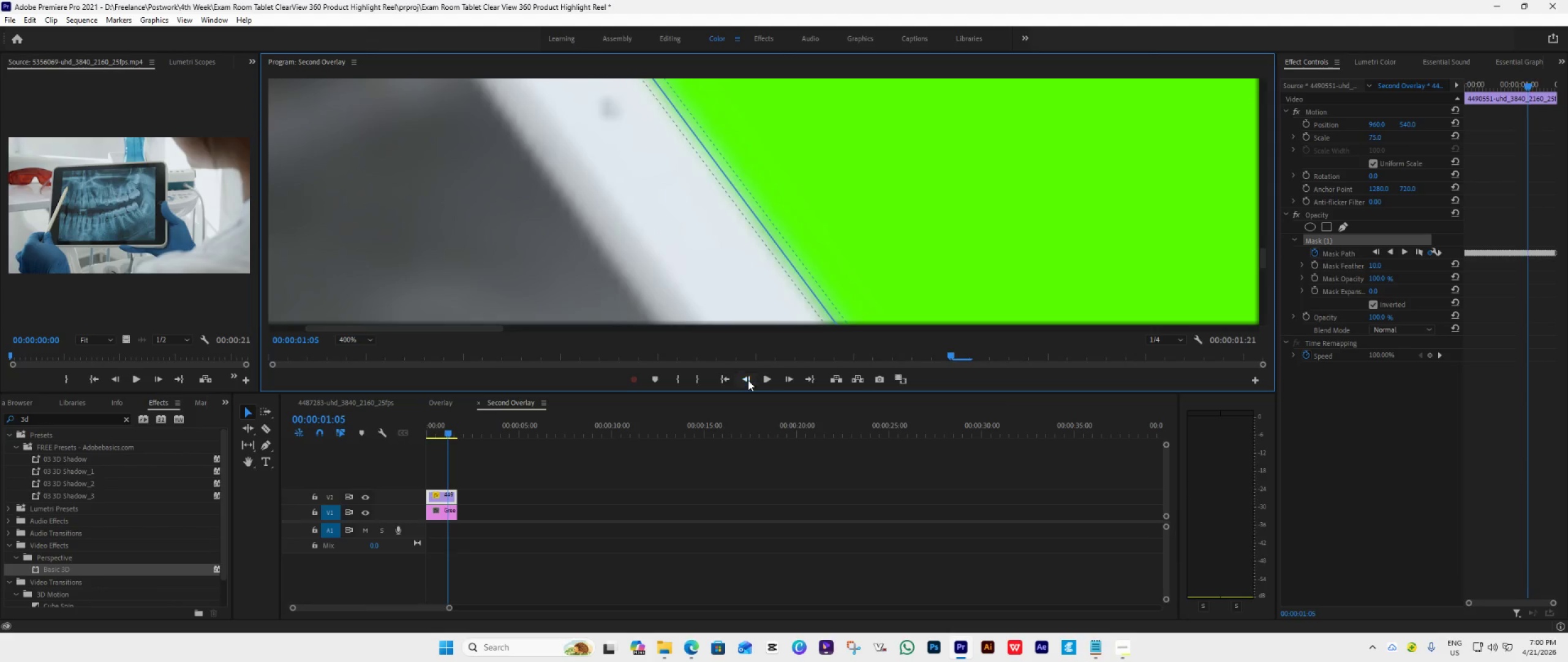 
triple_click([748, 380])
 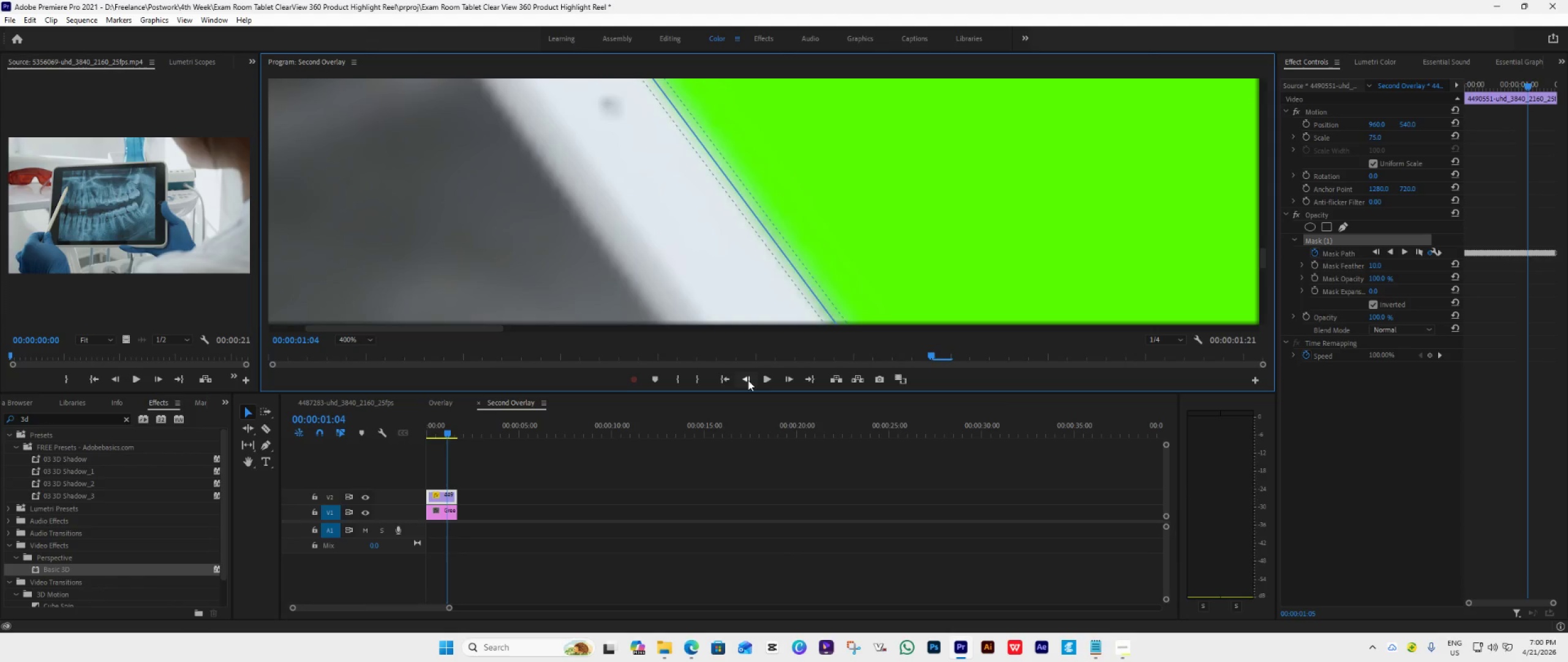 
triple_click([748, 380])
 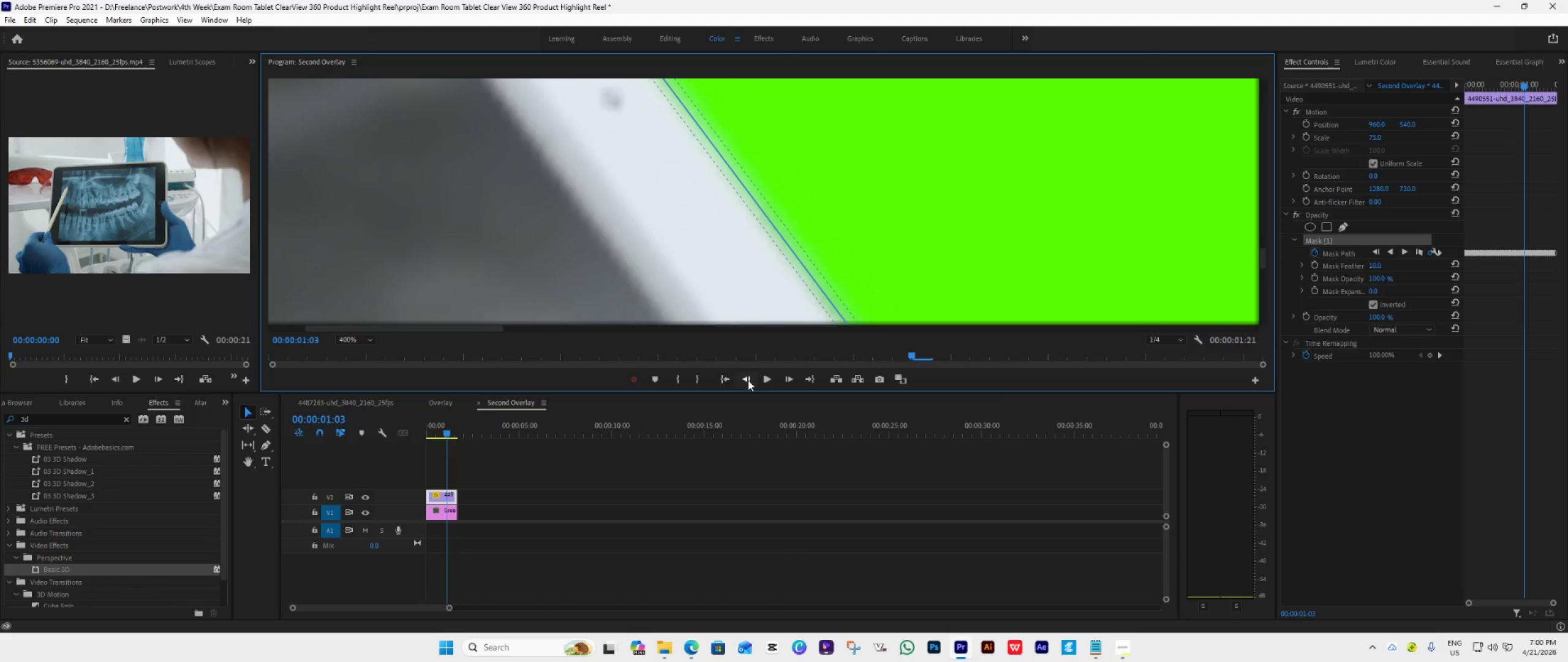 
triple_click([748, 380])
 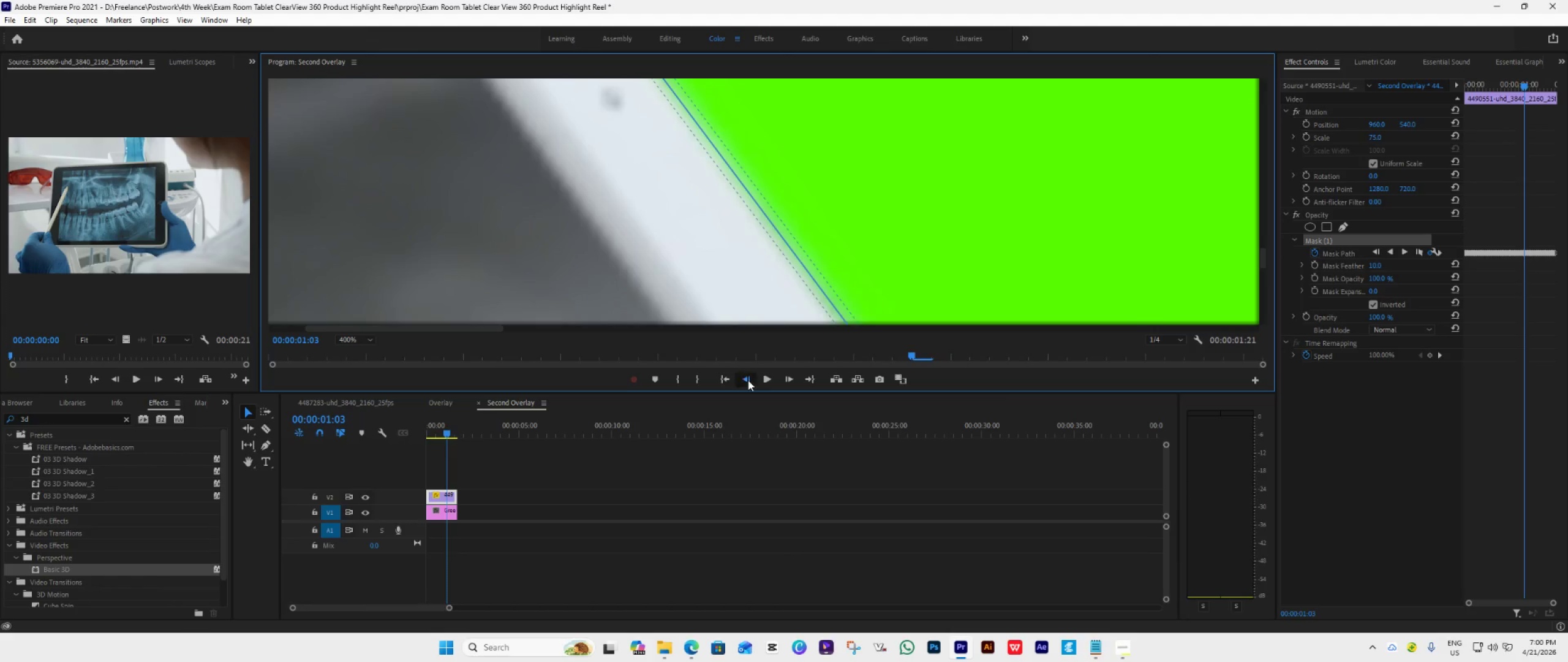 
triple_click([748, 380])
 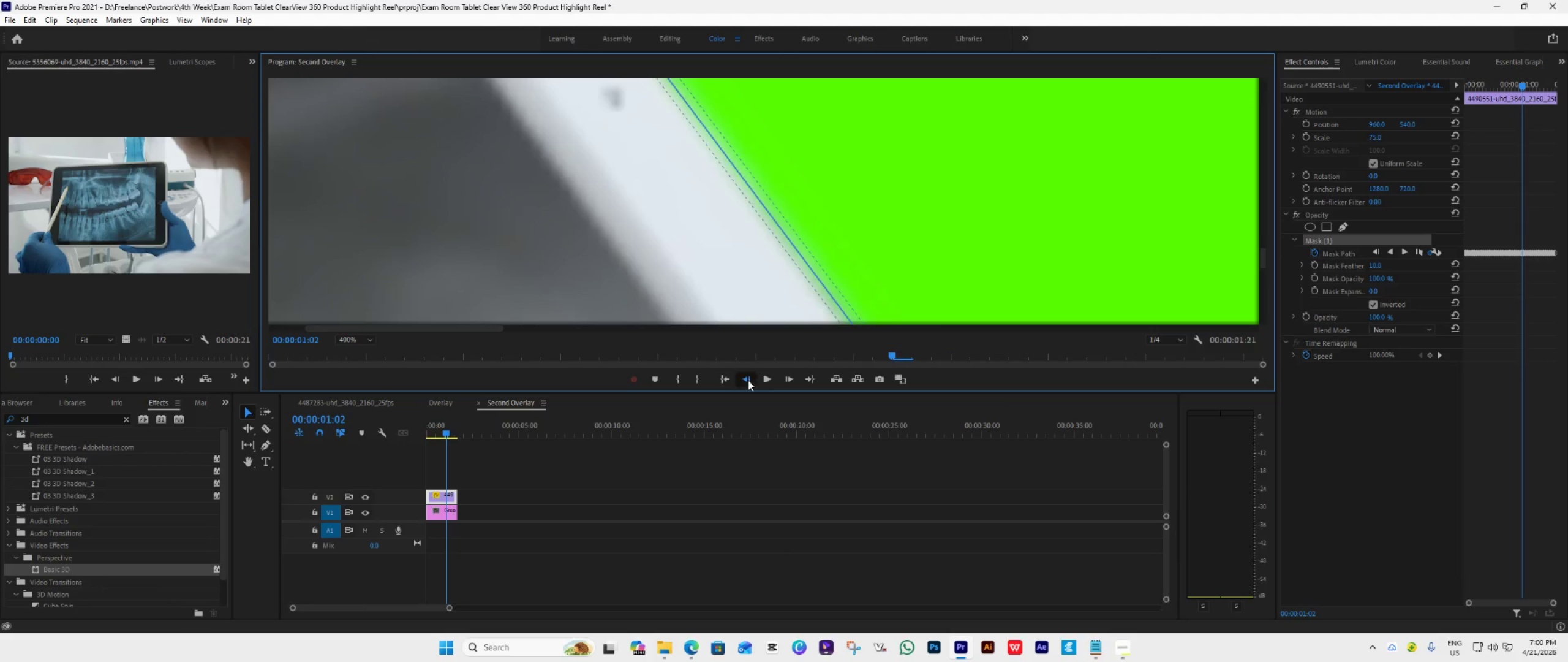 
triple_click([748, 380])
 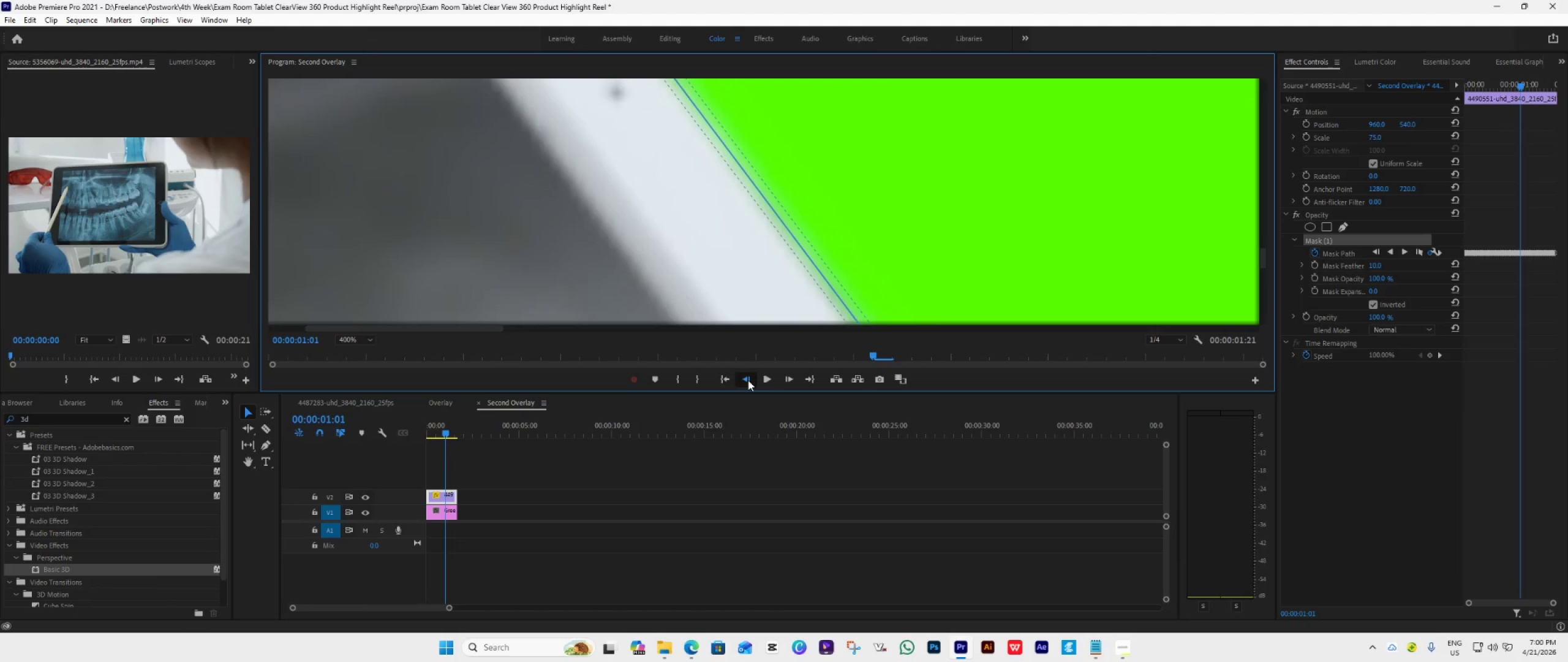 
triple_click([748, 380])
 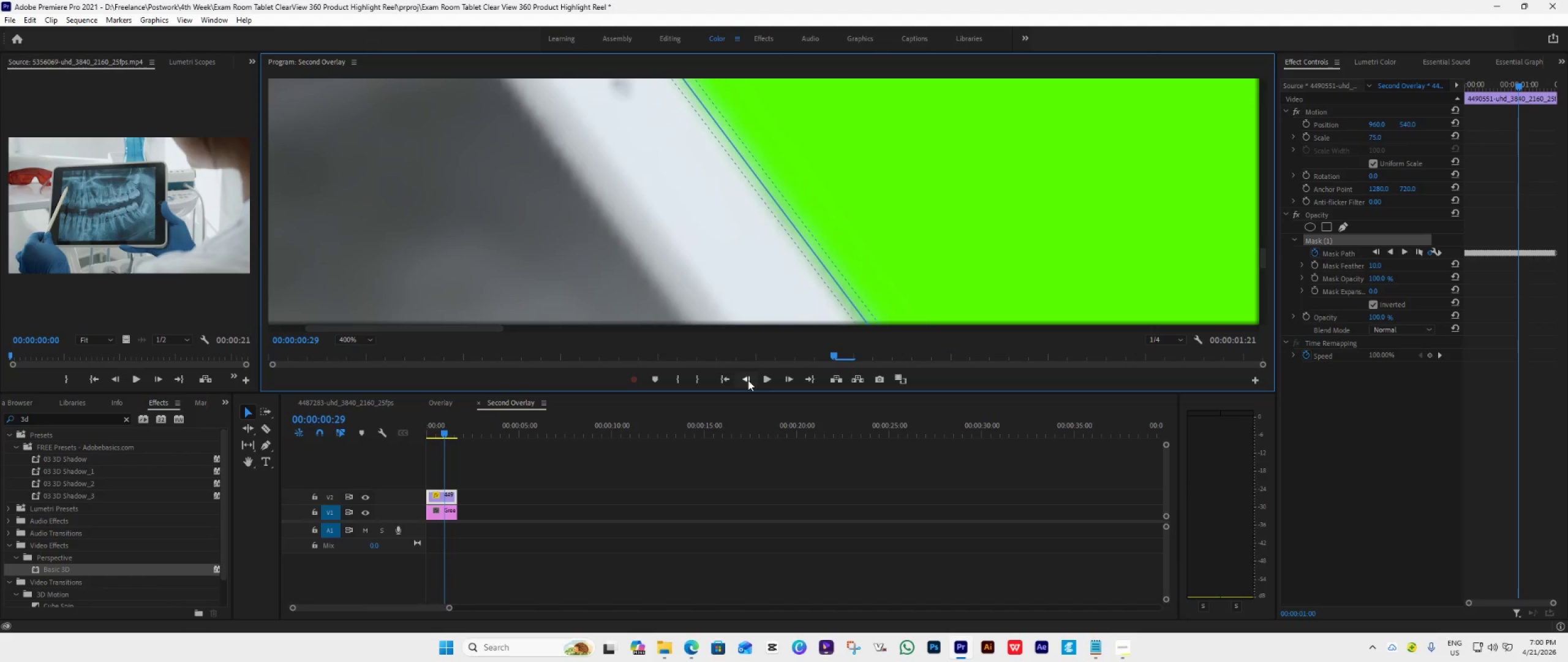 
triple_click([748, 380])
 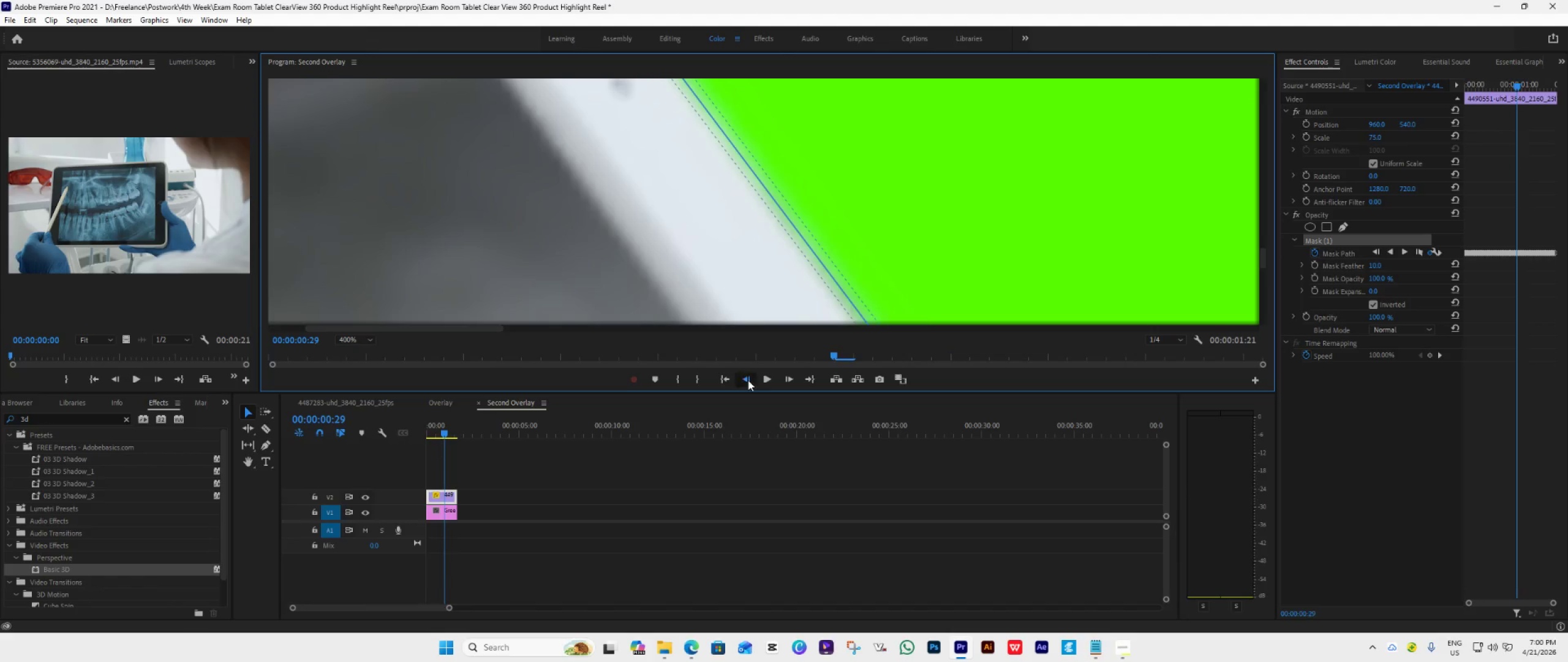 
triple_click([748, 380])
 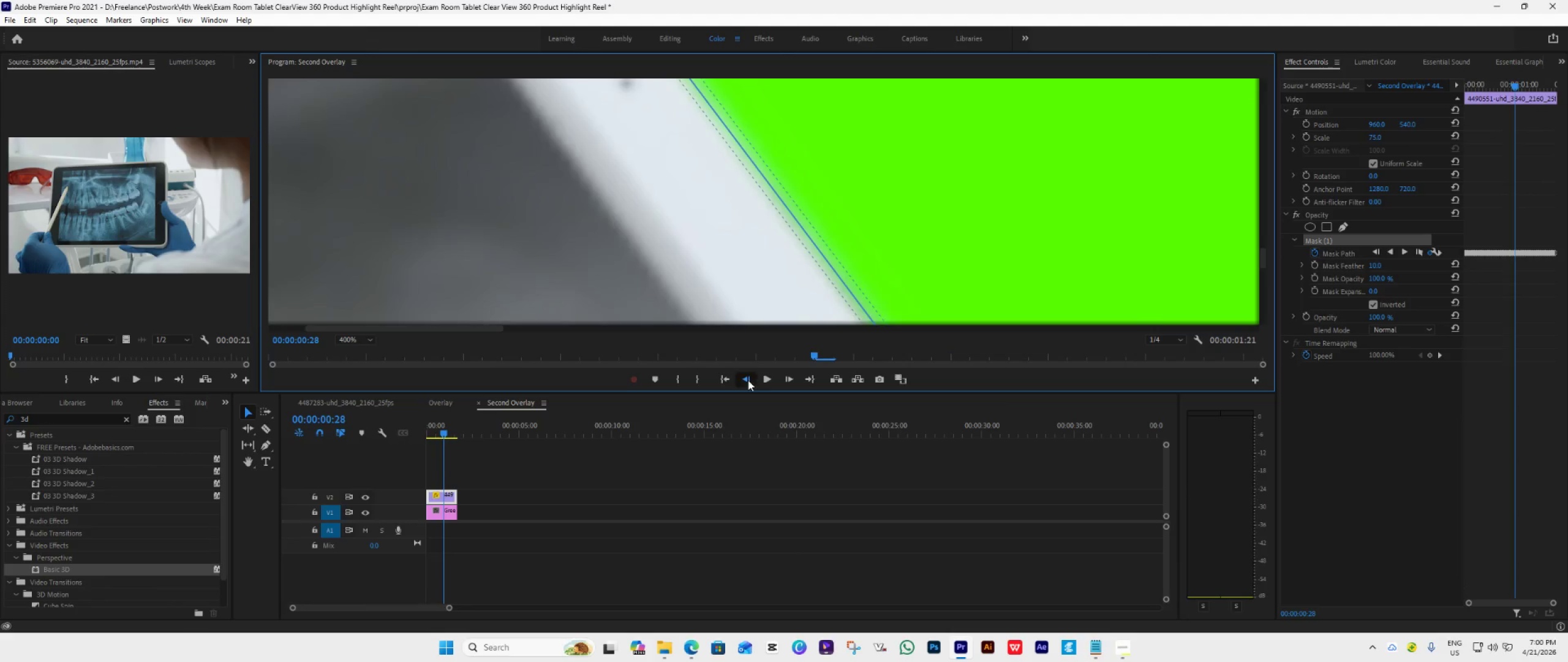 
triple_click([748, 380])
 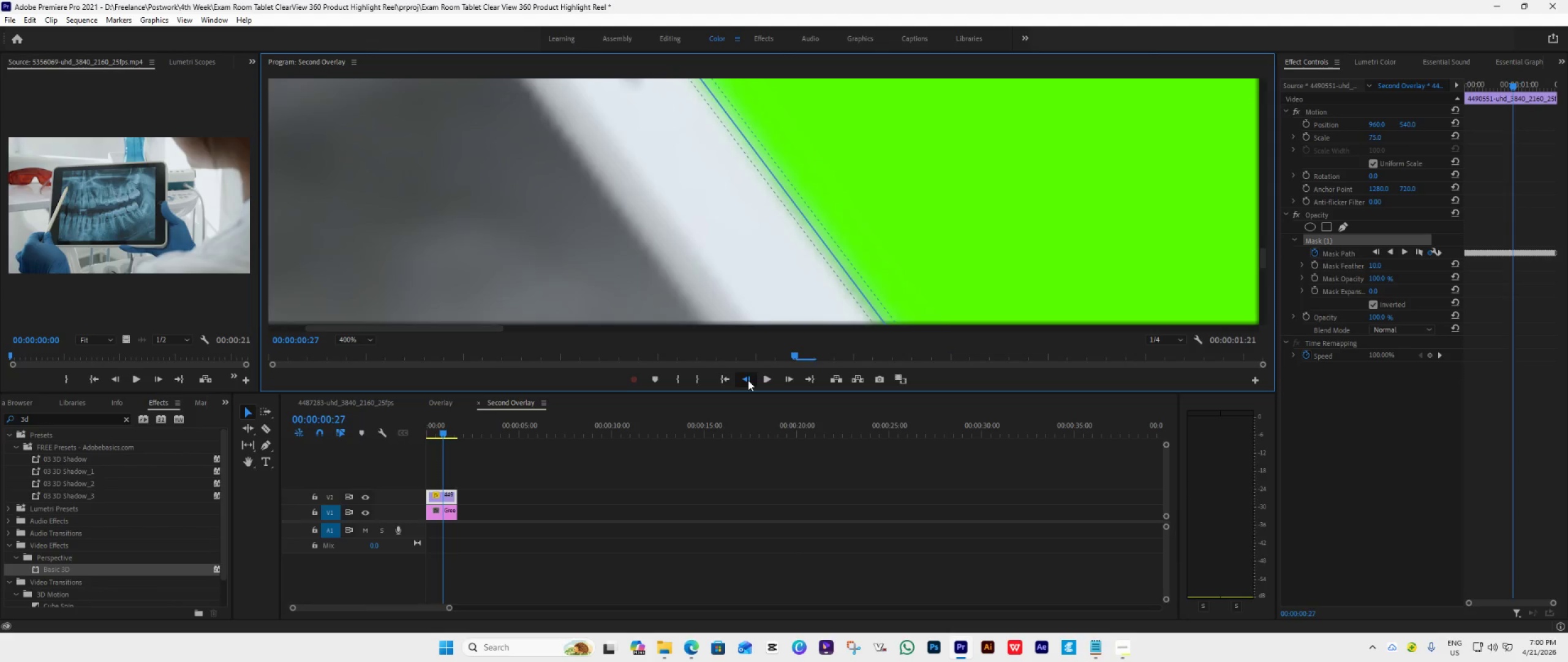 
triple_click([748, 380])
 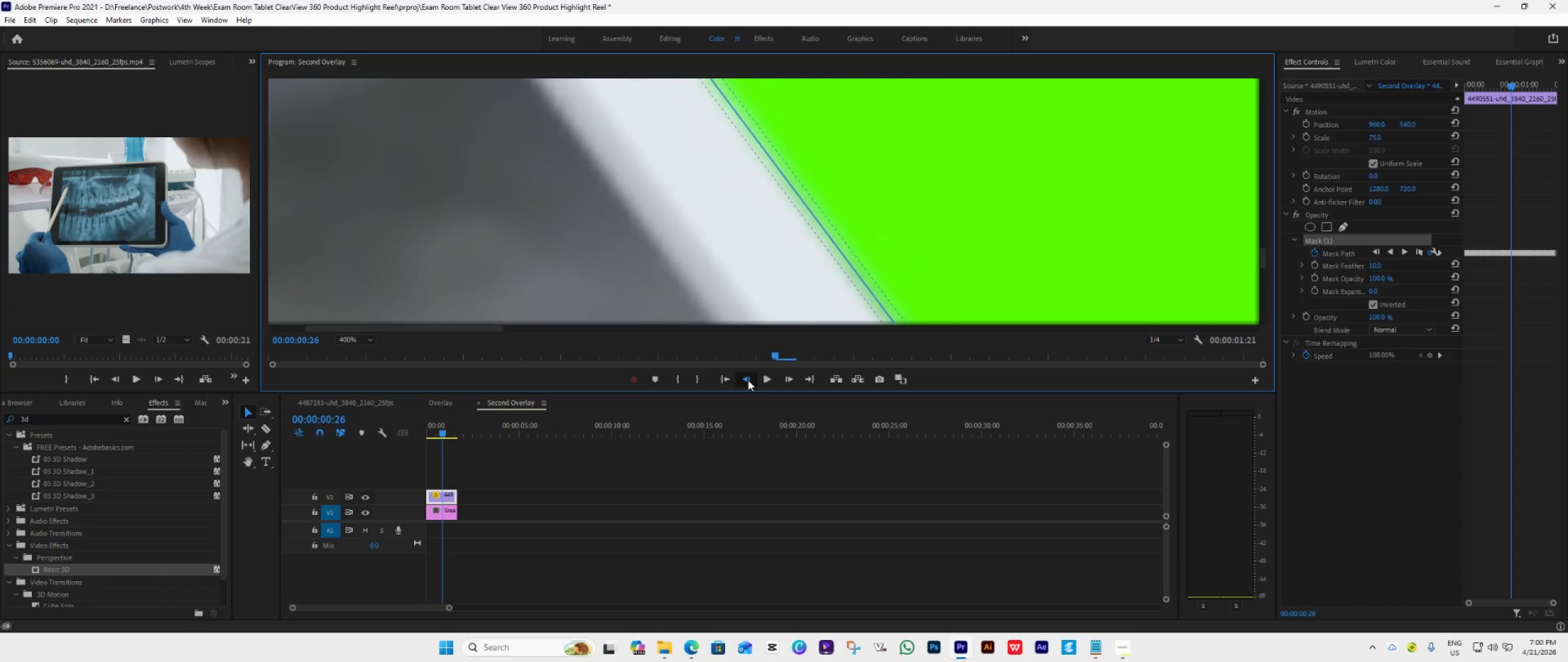 
triple_click([748, 380])
 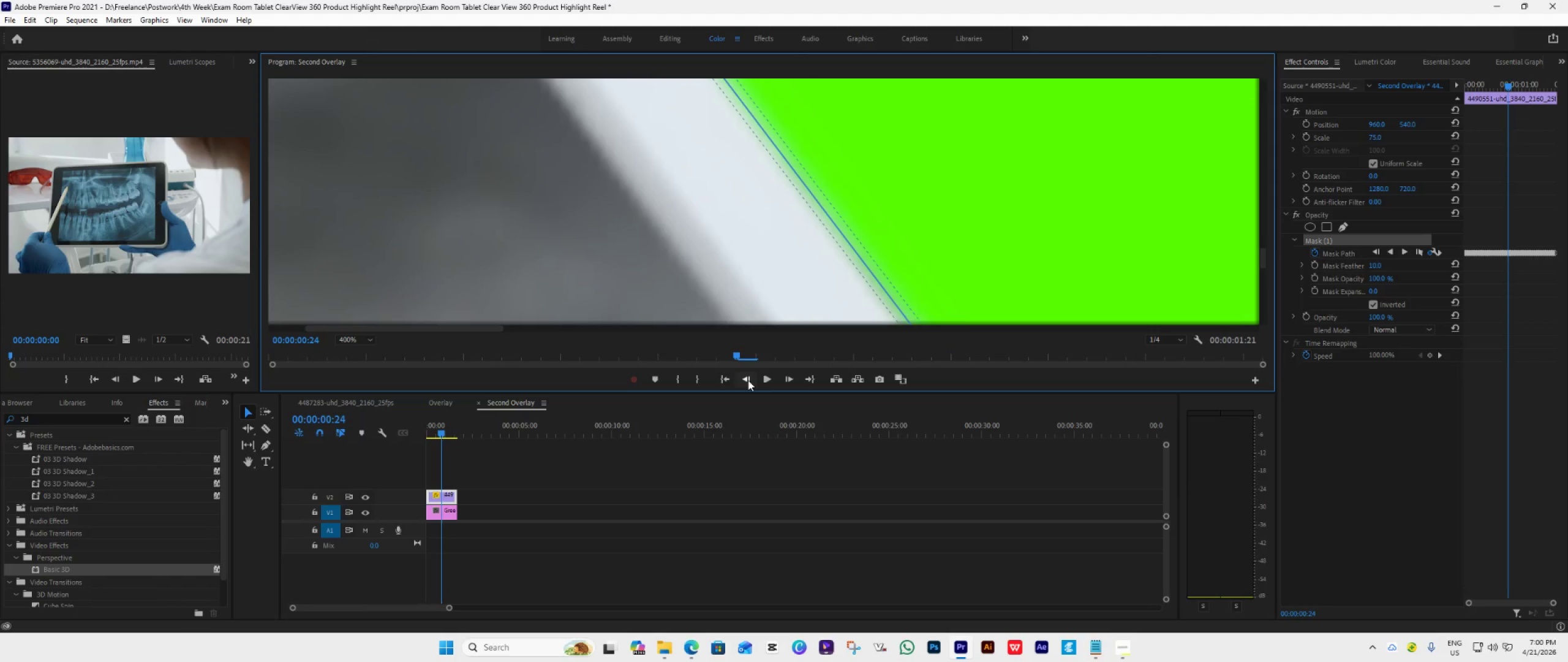 
triple_click([748, 380])
 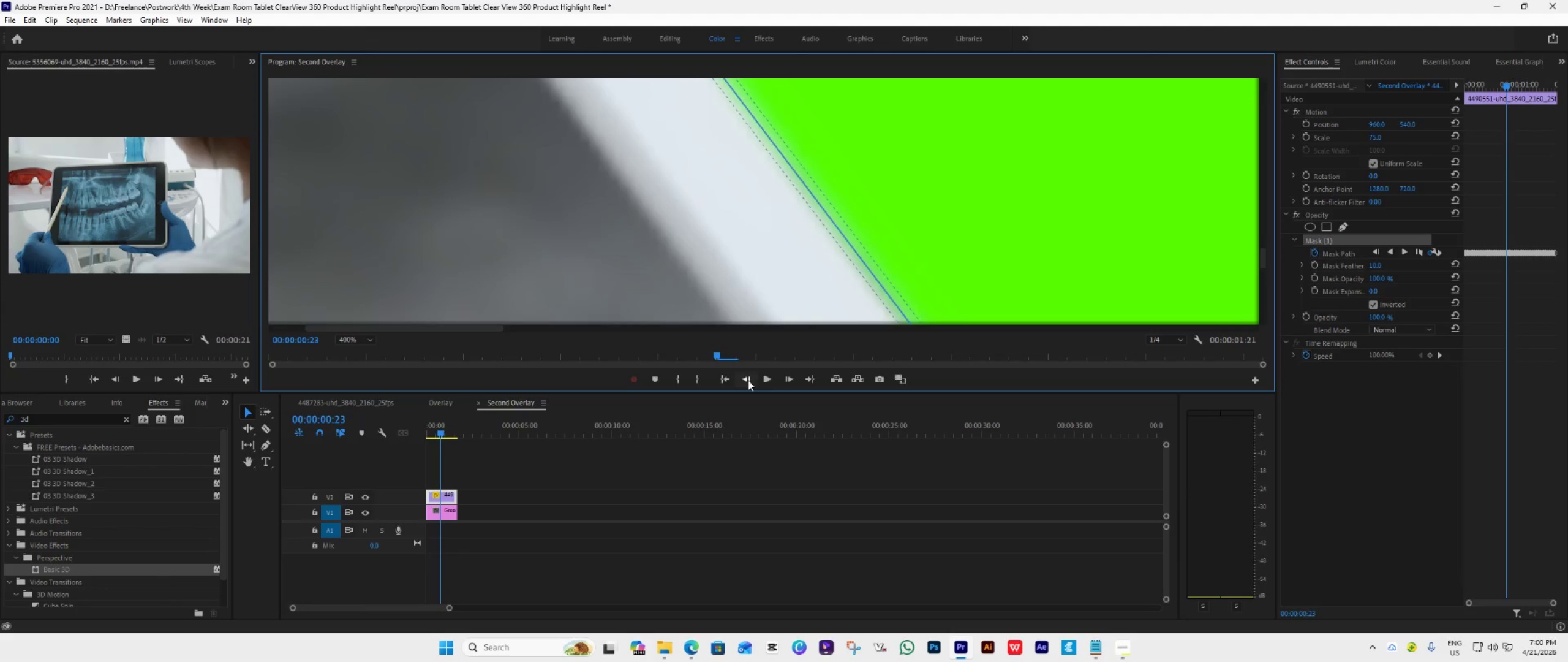 
triple_click([748, 380])
 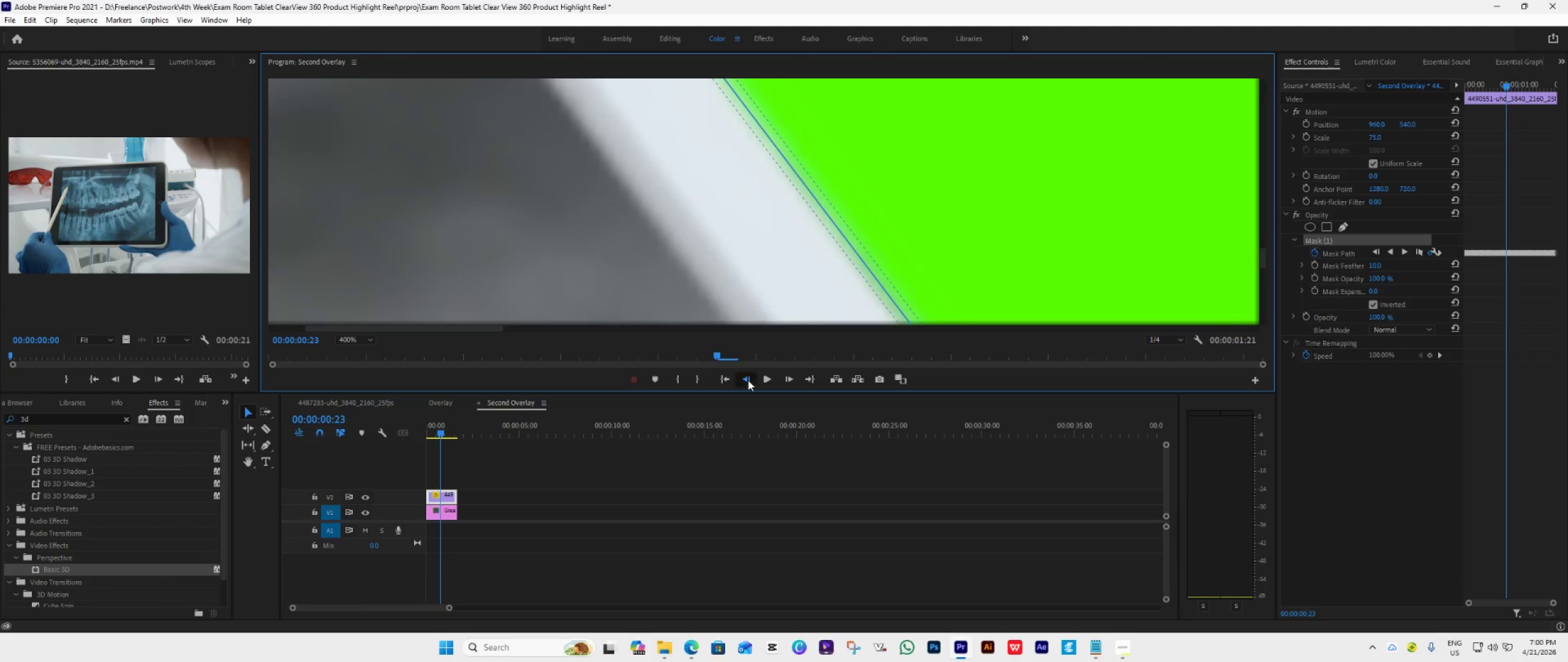 
triple_click([748, 380])
 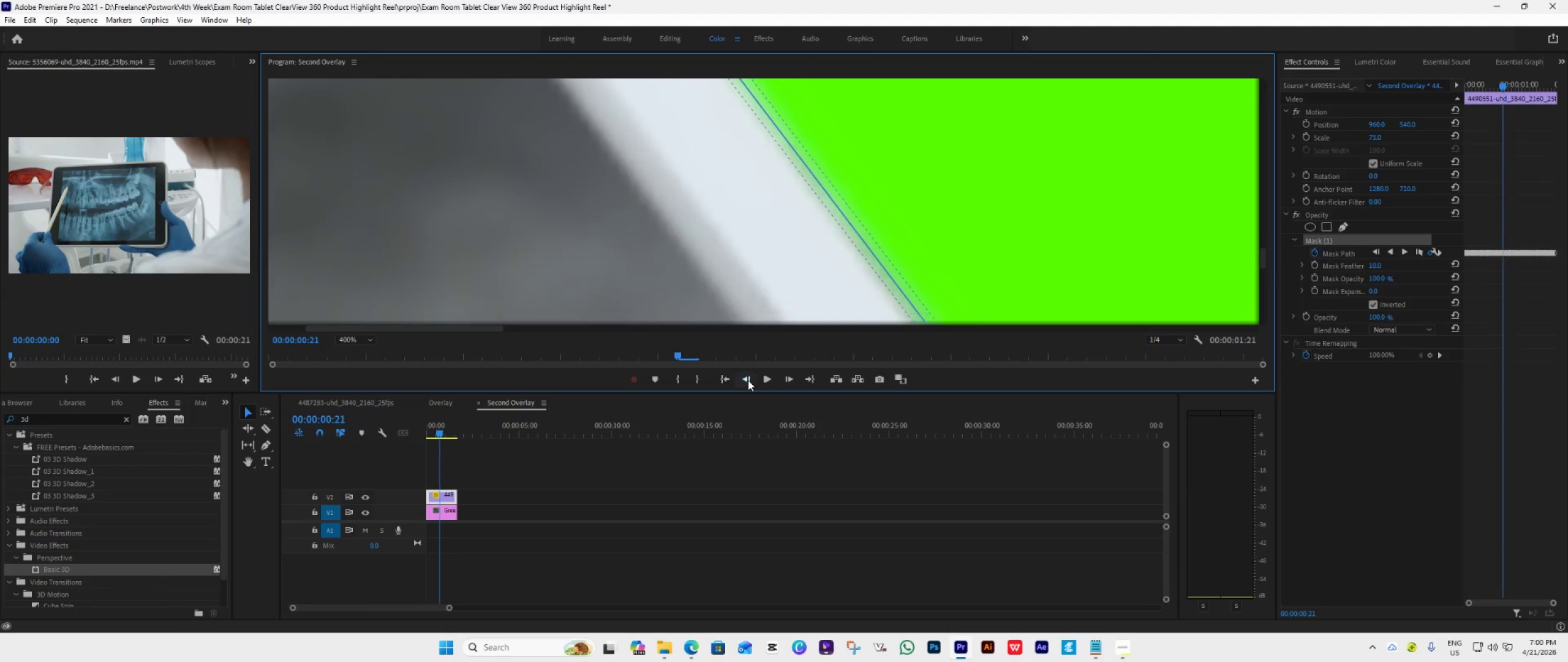 
triple_click([748, 380])
 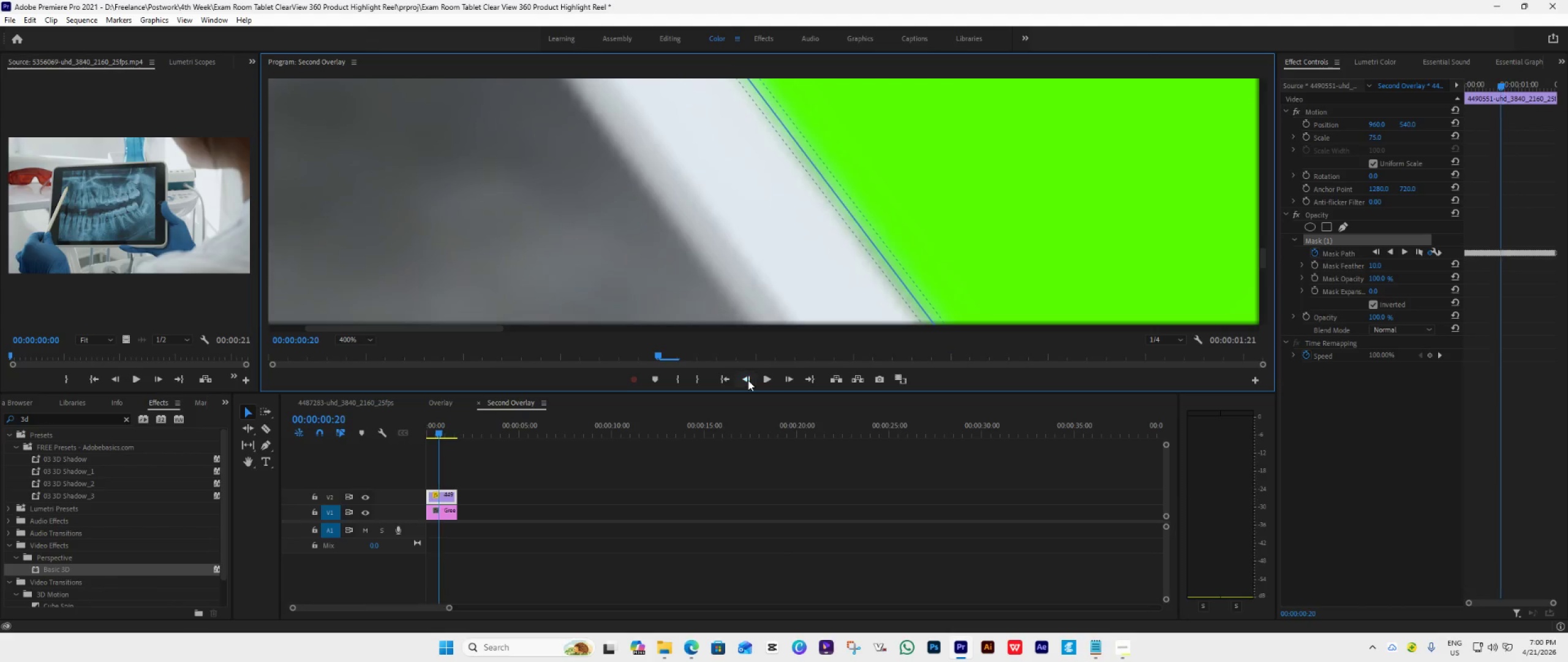 
triple_click([748, 380])
 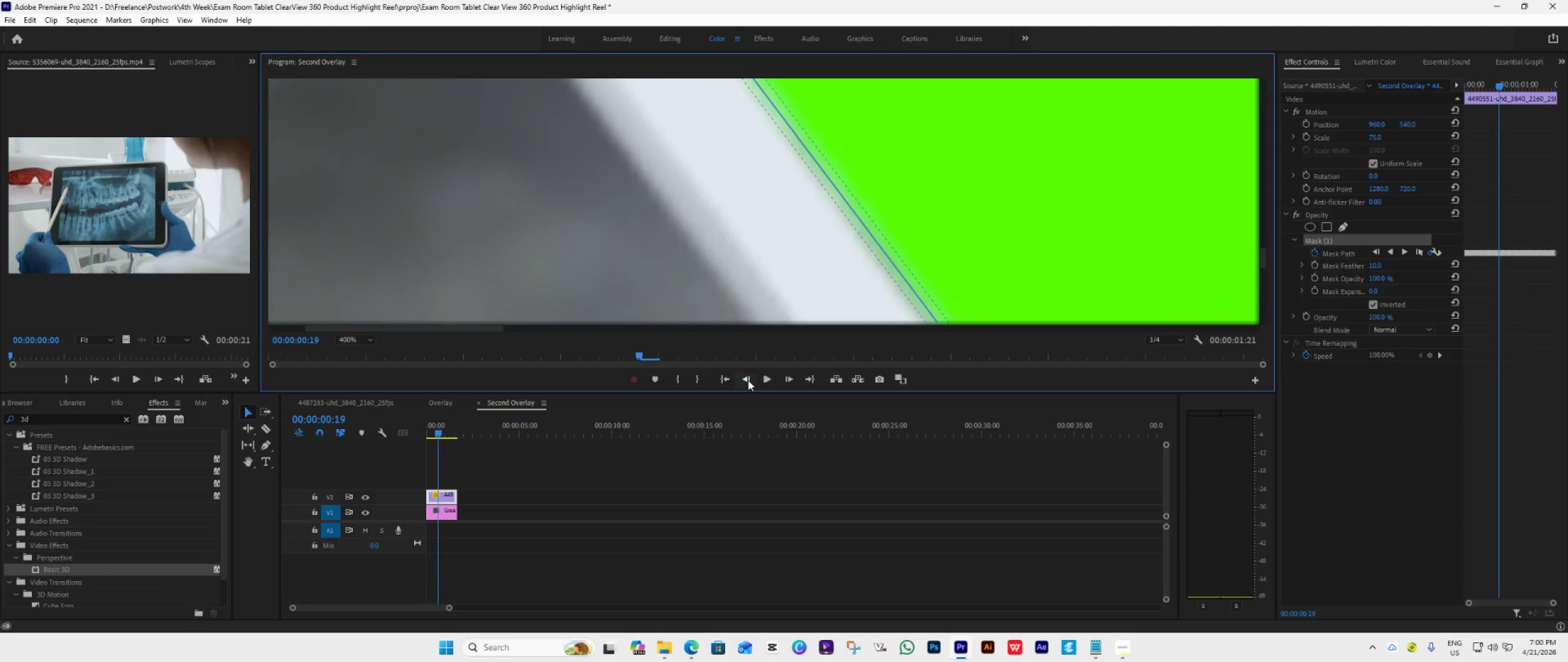 
triple_click([748, 380])
 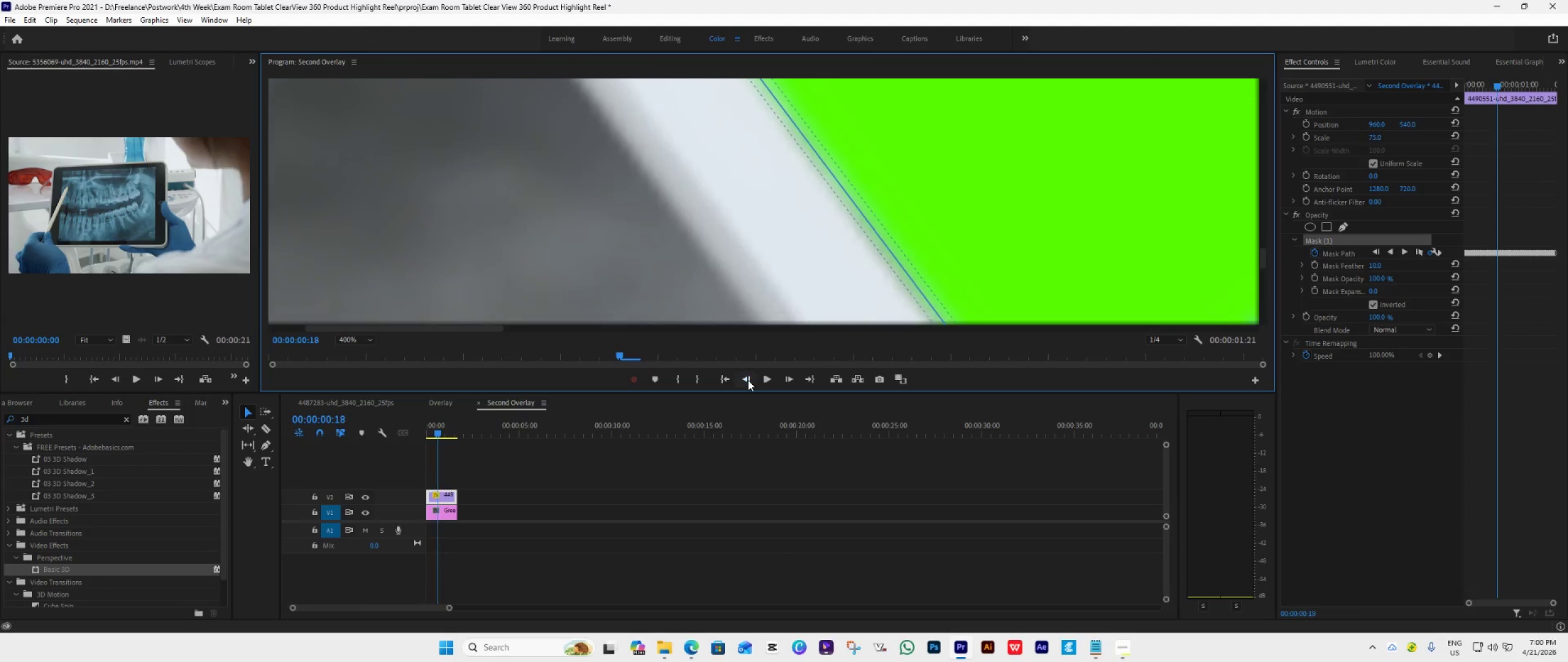 
triple_click([748, 380])
 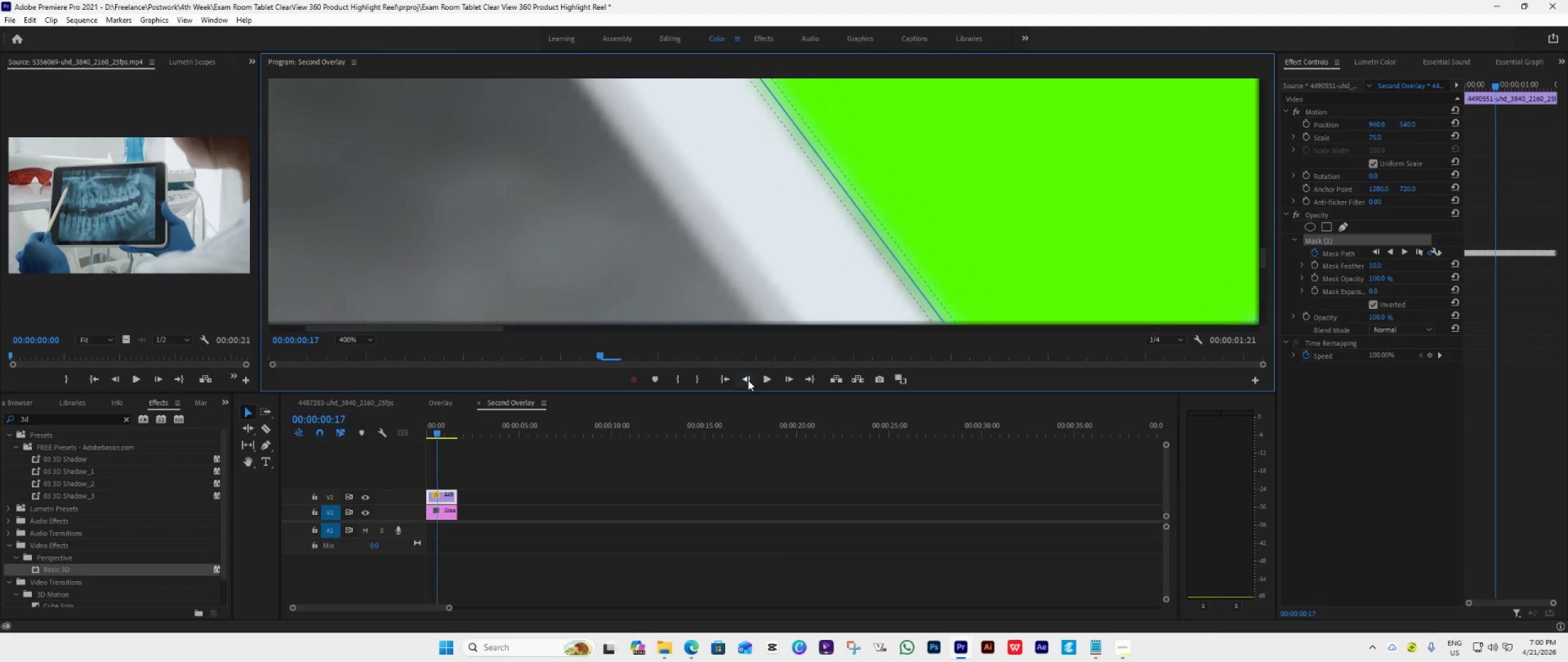 
triple_click([748, 380])
 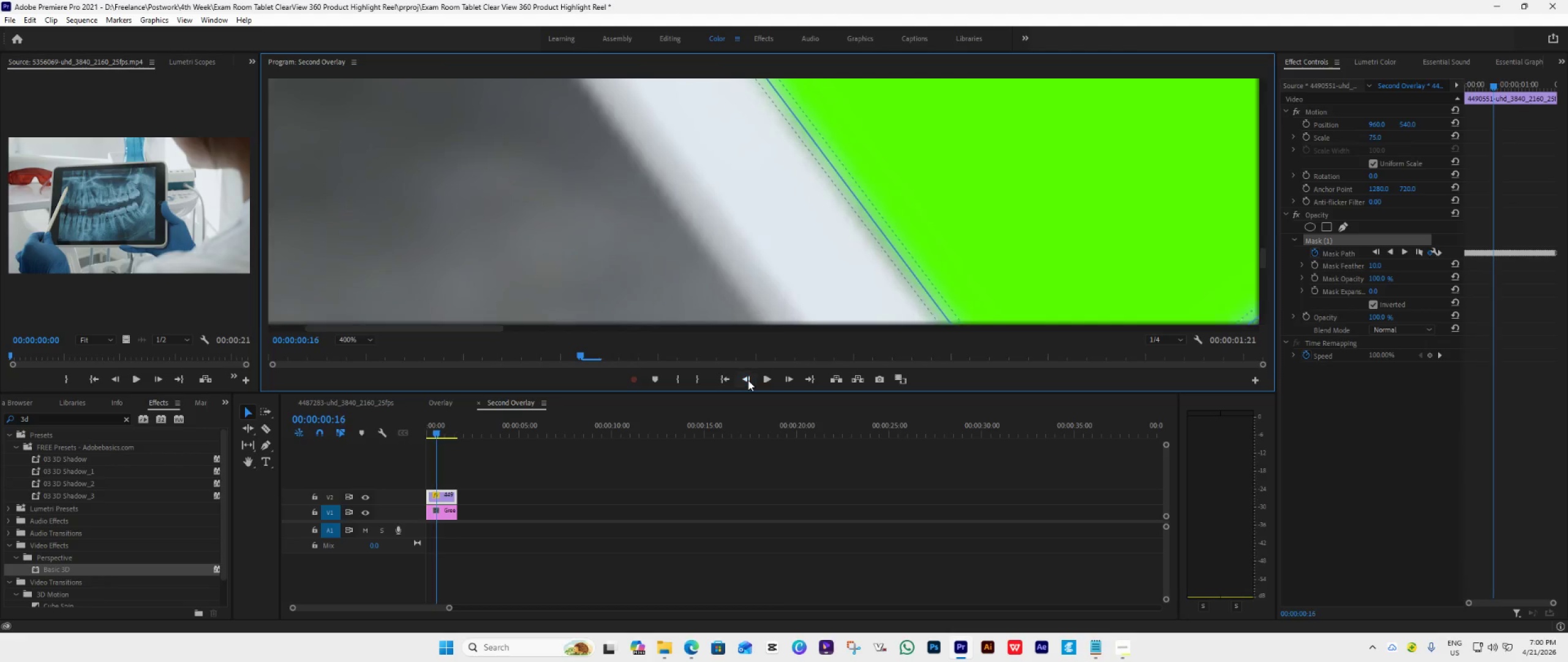 
triple_click([748, 380])
 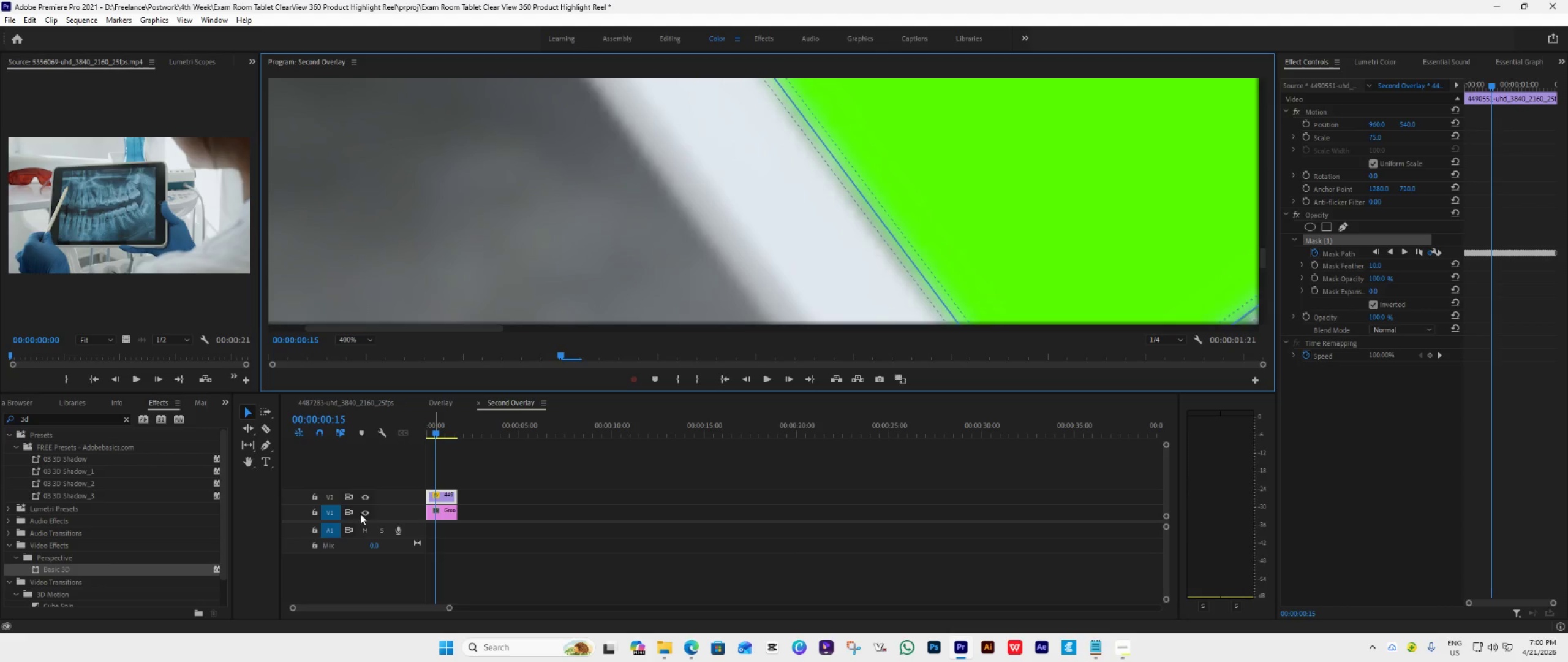 
left_click([364, 514])
 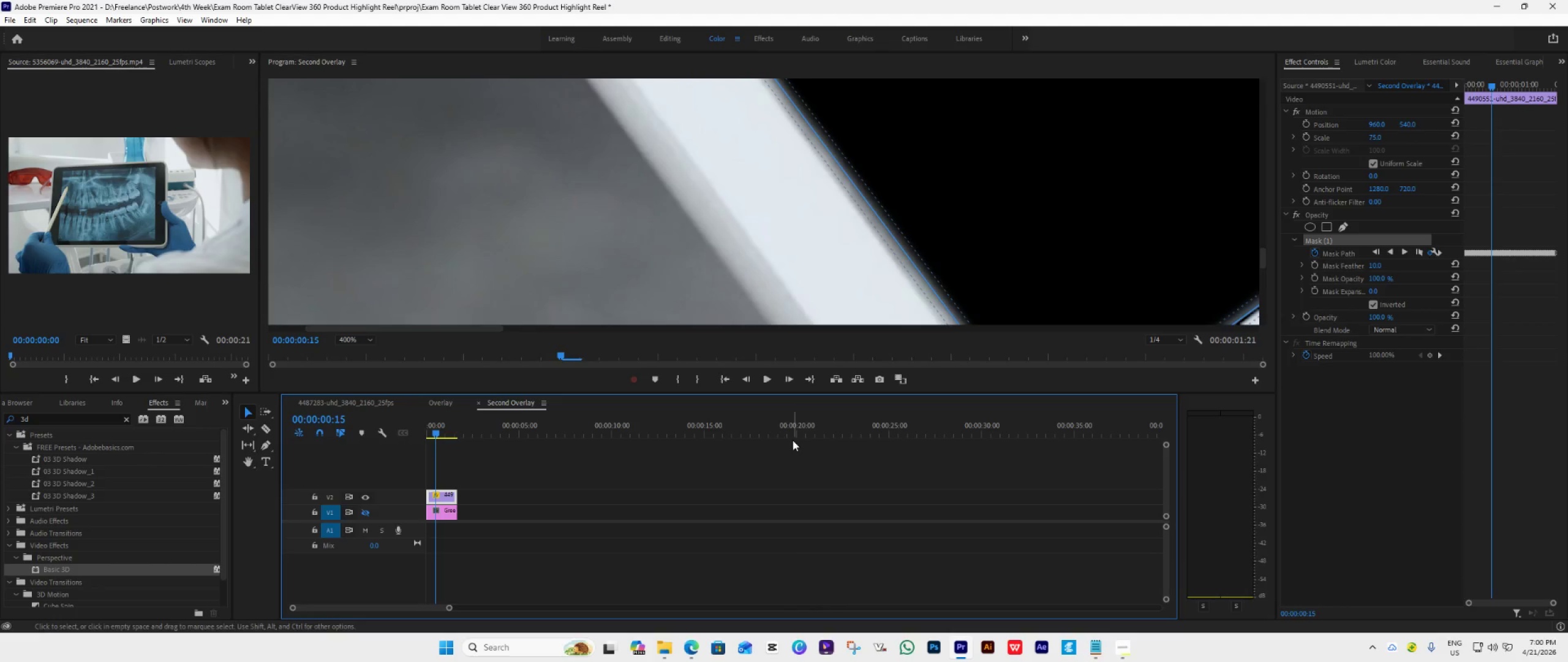 
wait(6.12)
 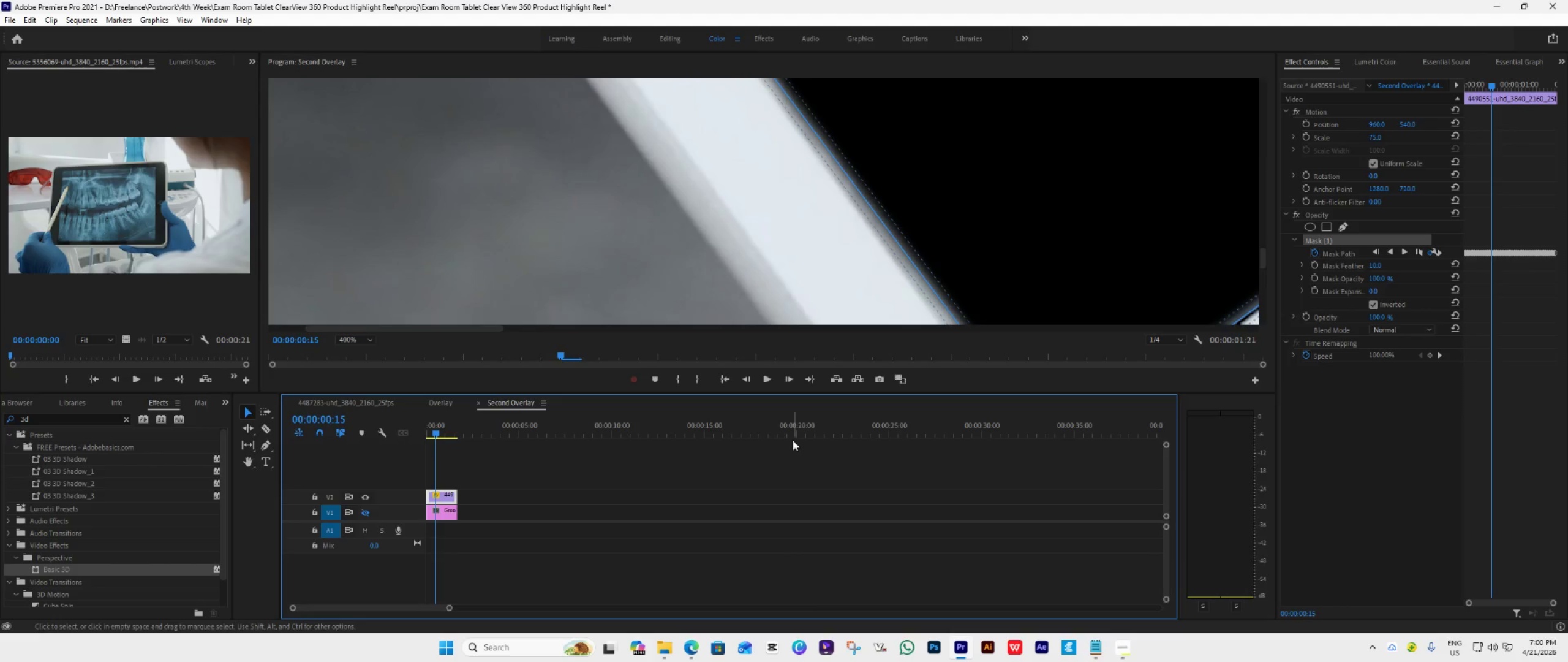 
left_click([358, 337])
 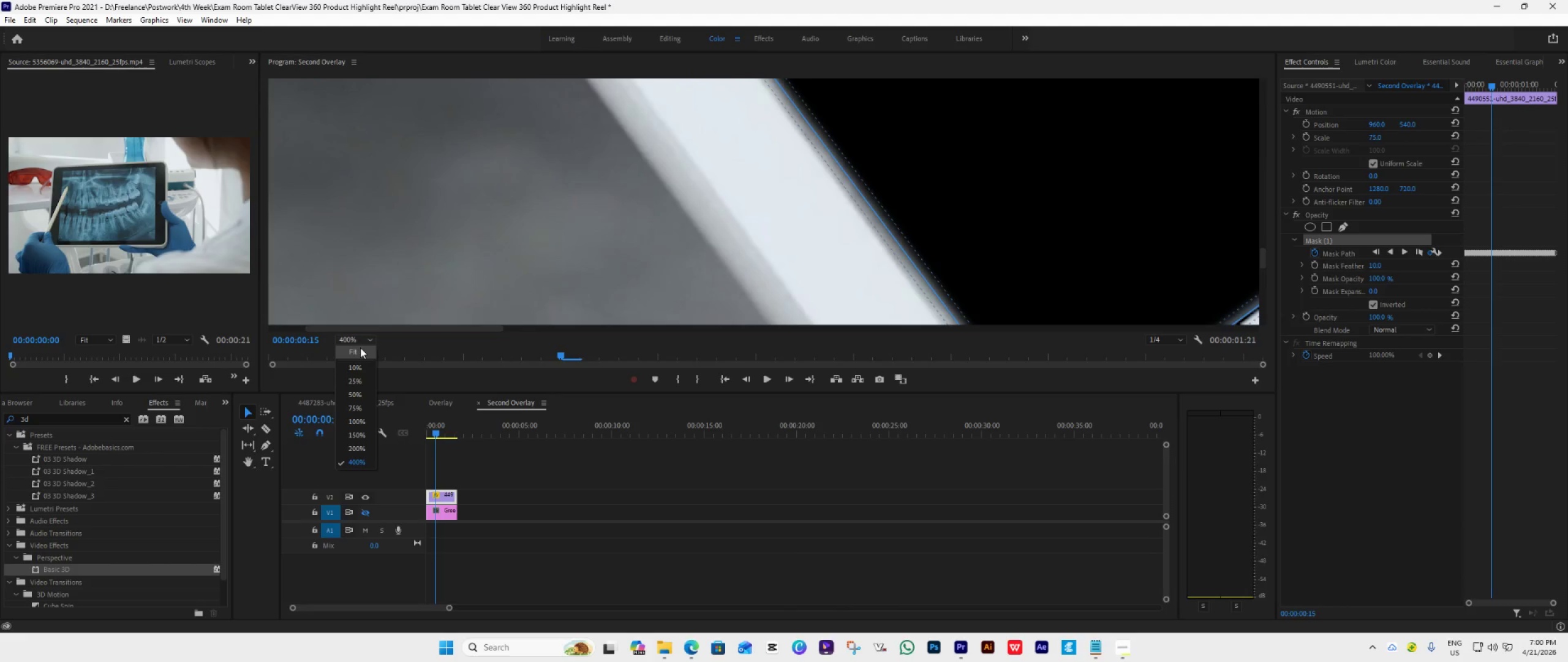 
left_click([360, 351])
 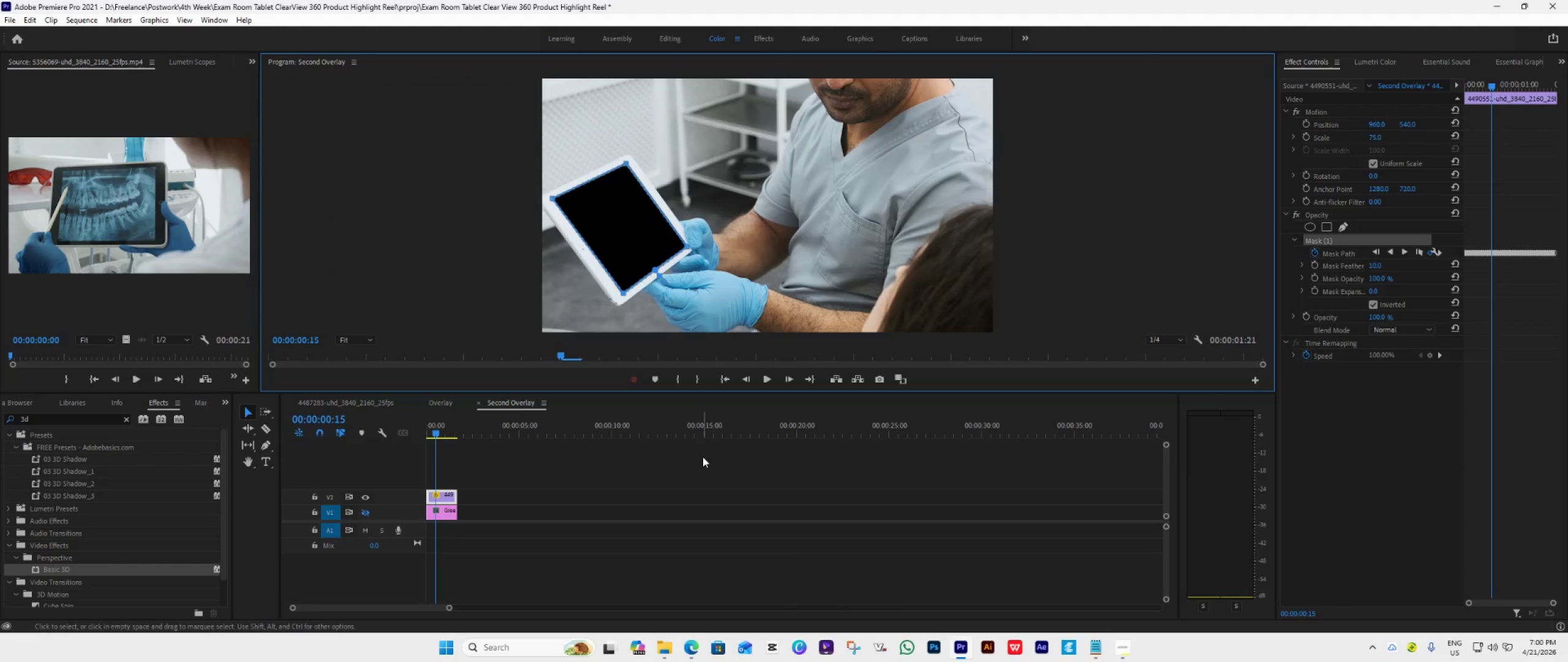 
key(Space)
 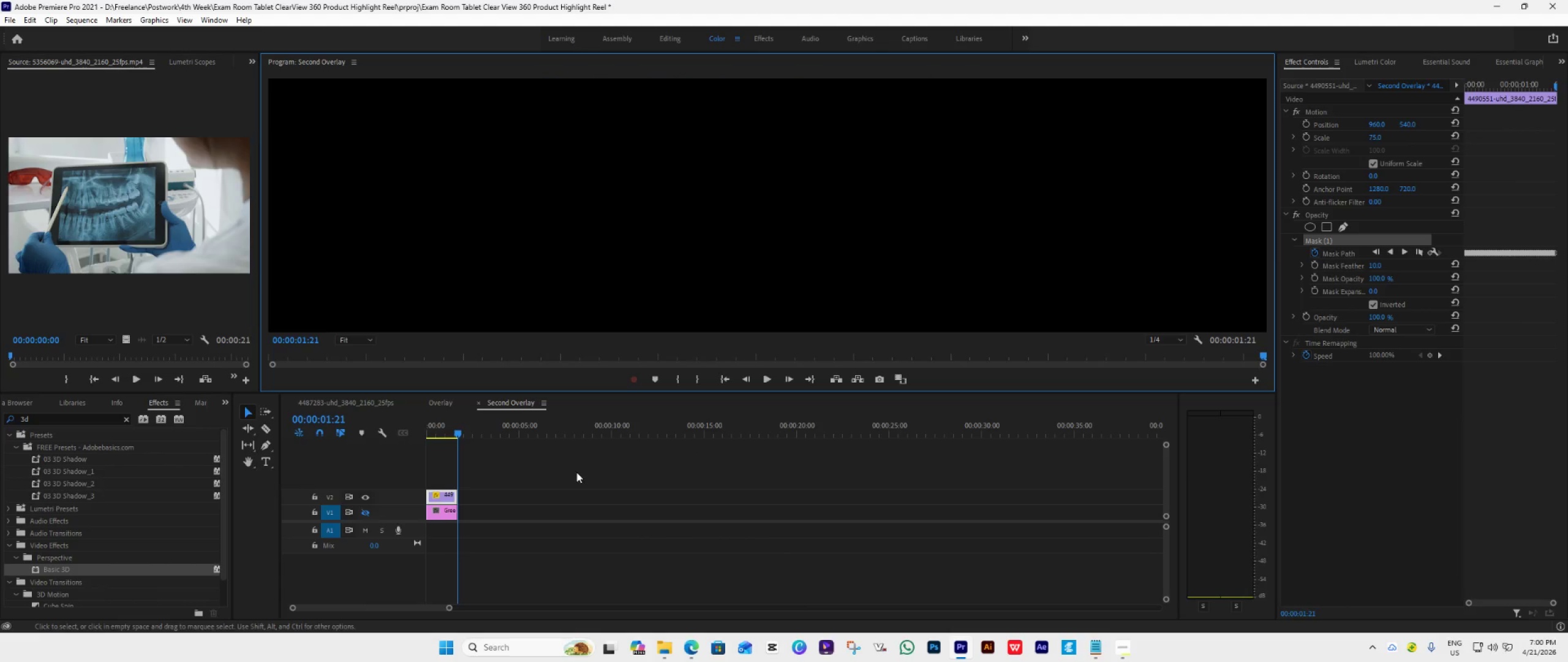 
left_click_drag(start_coordinate=[461, 430], to_coordinate=[428, 444])
 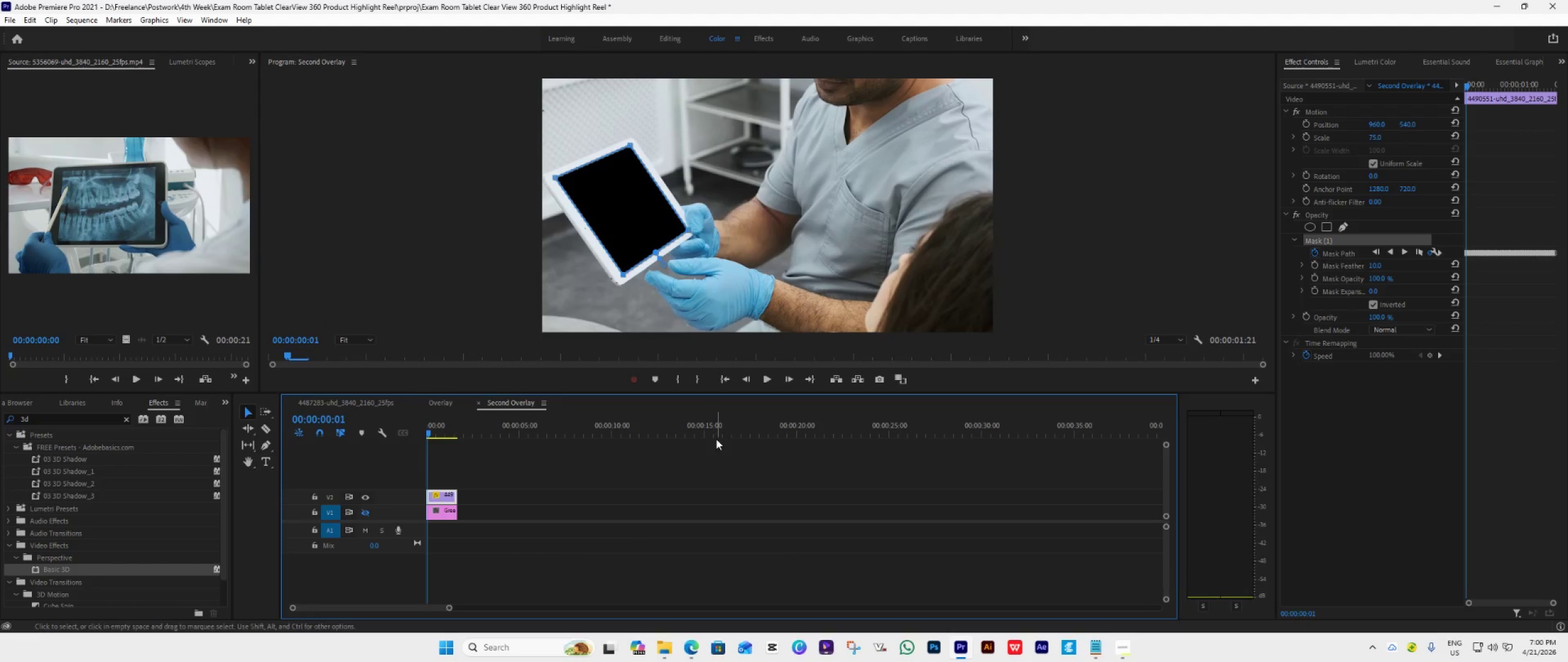 
left_click([365, 403])
 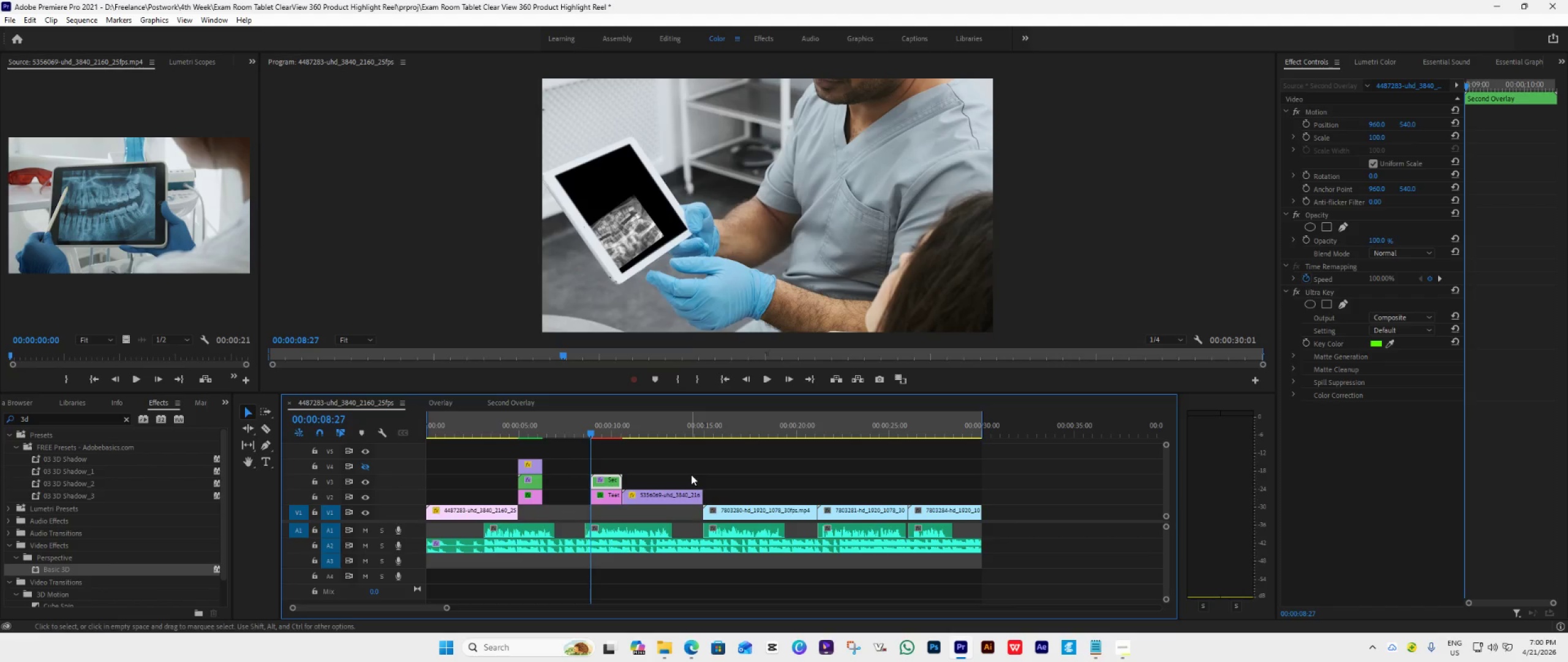 
wait(15.11)
 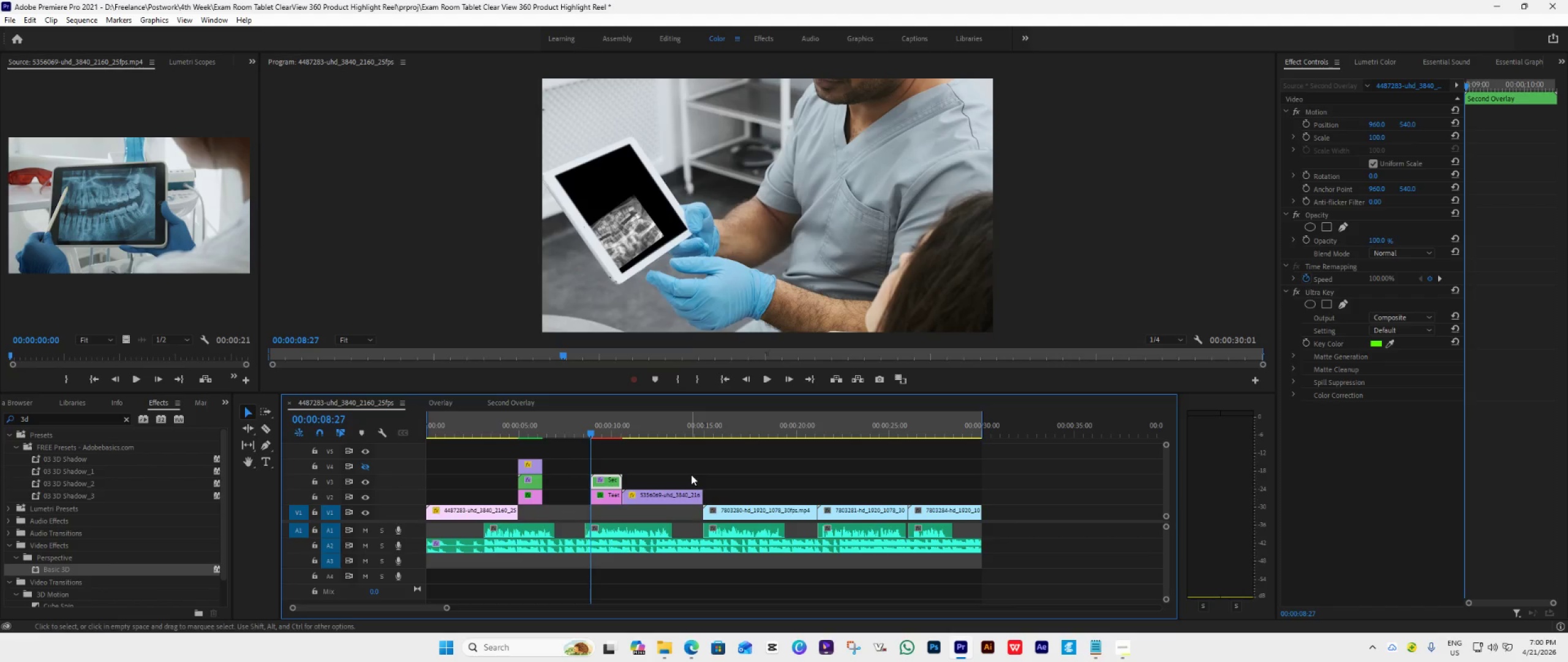 
left_click_drag(start_coordinate=[590, 432], to_coordinate=[603, 438])
 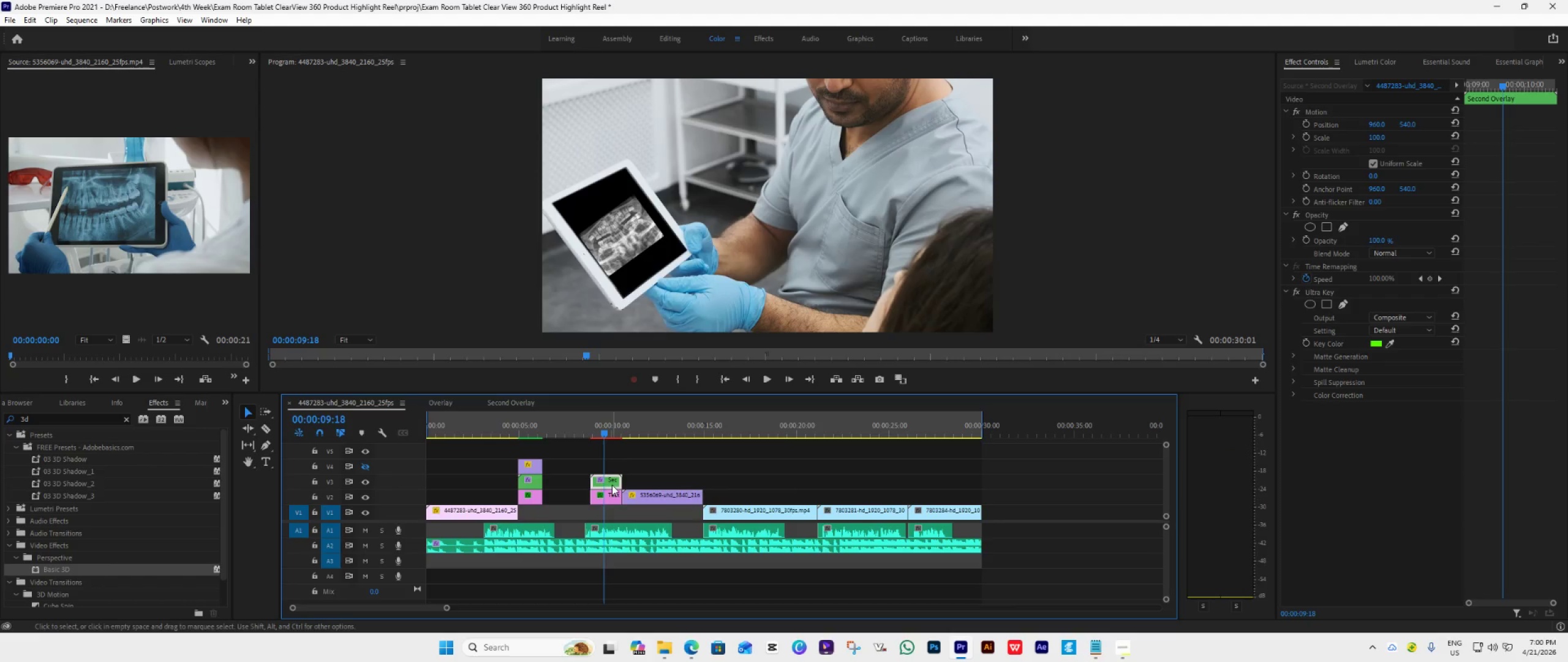 
left_click([611, 496])
 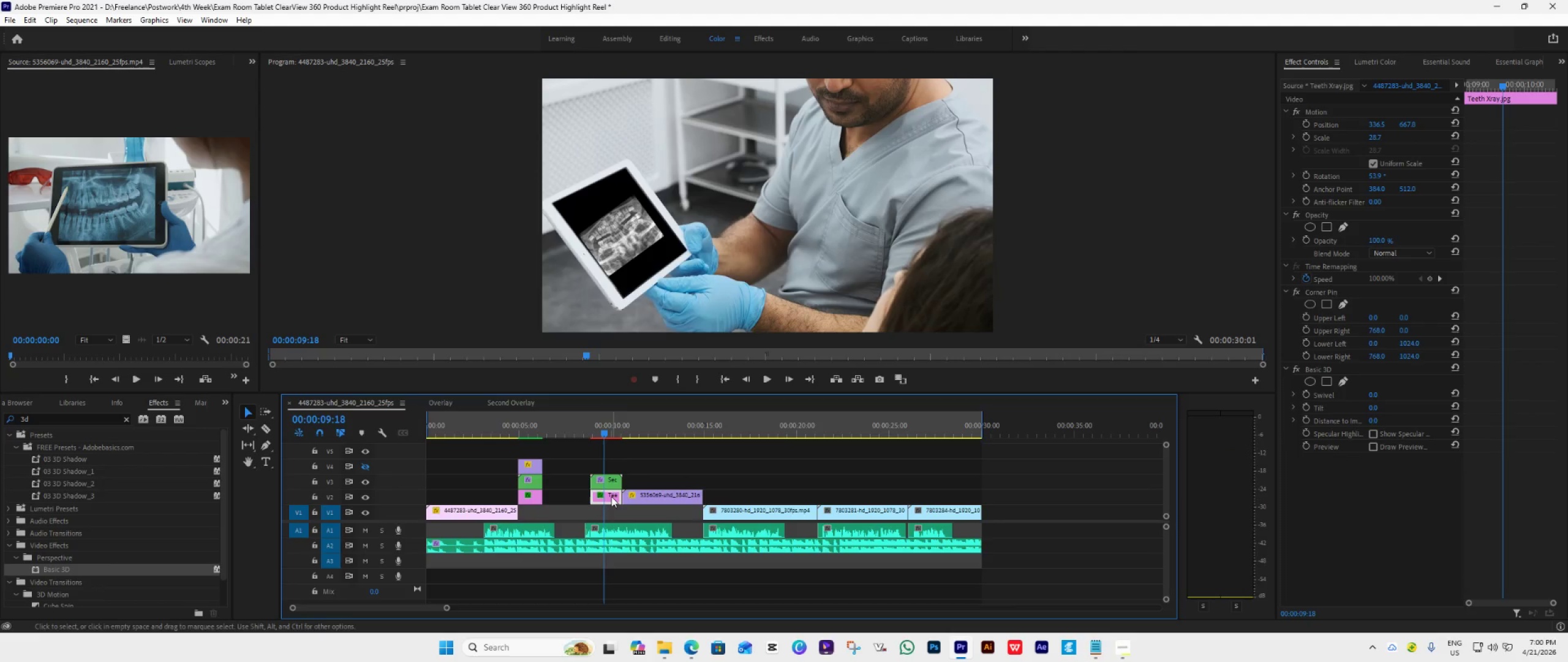 
key(Enter)
 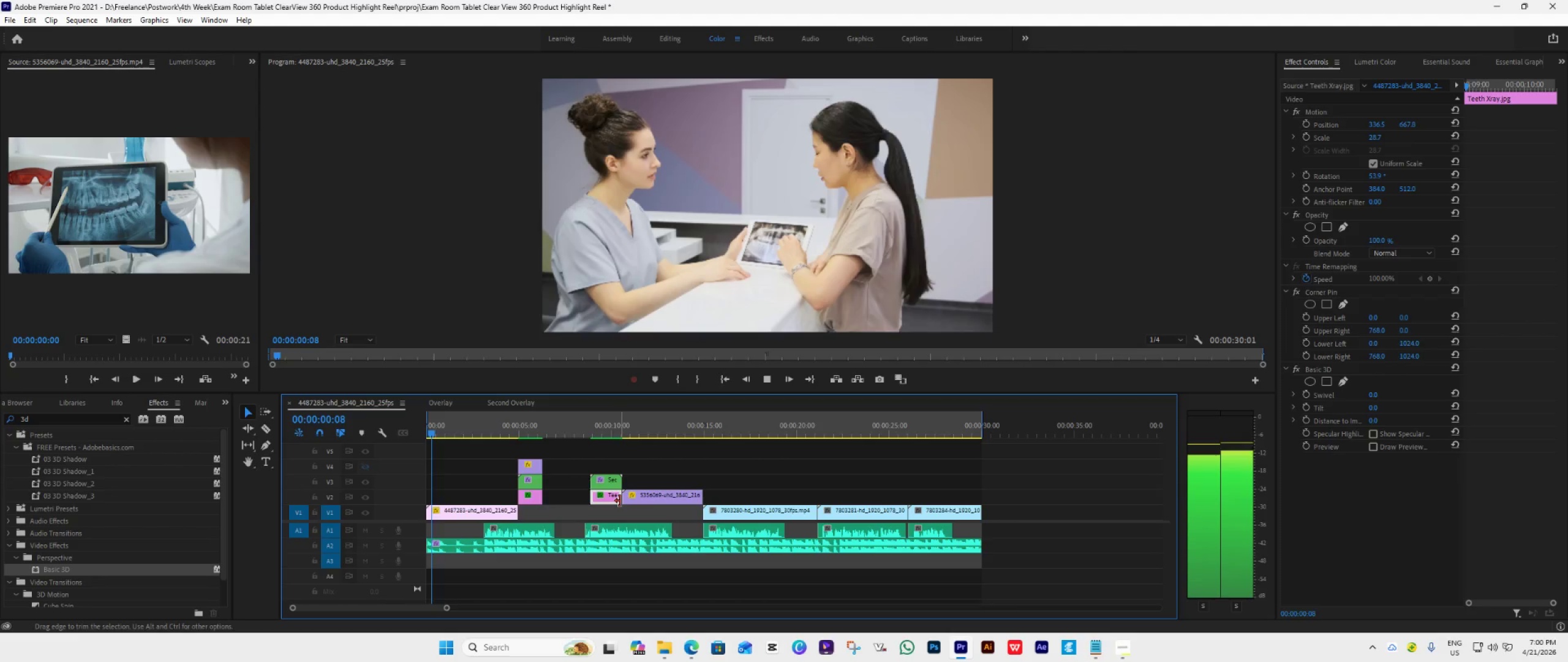 
left_click([595, 429])
 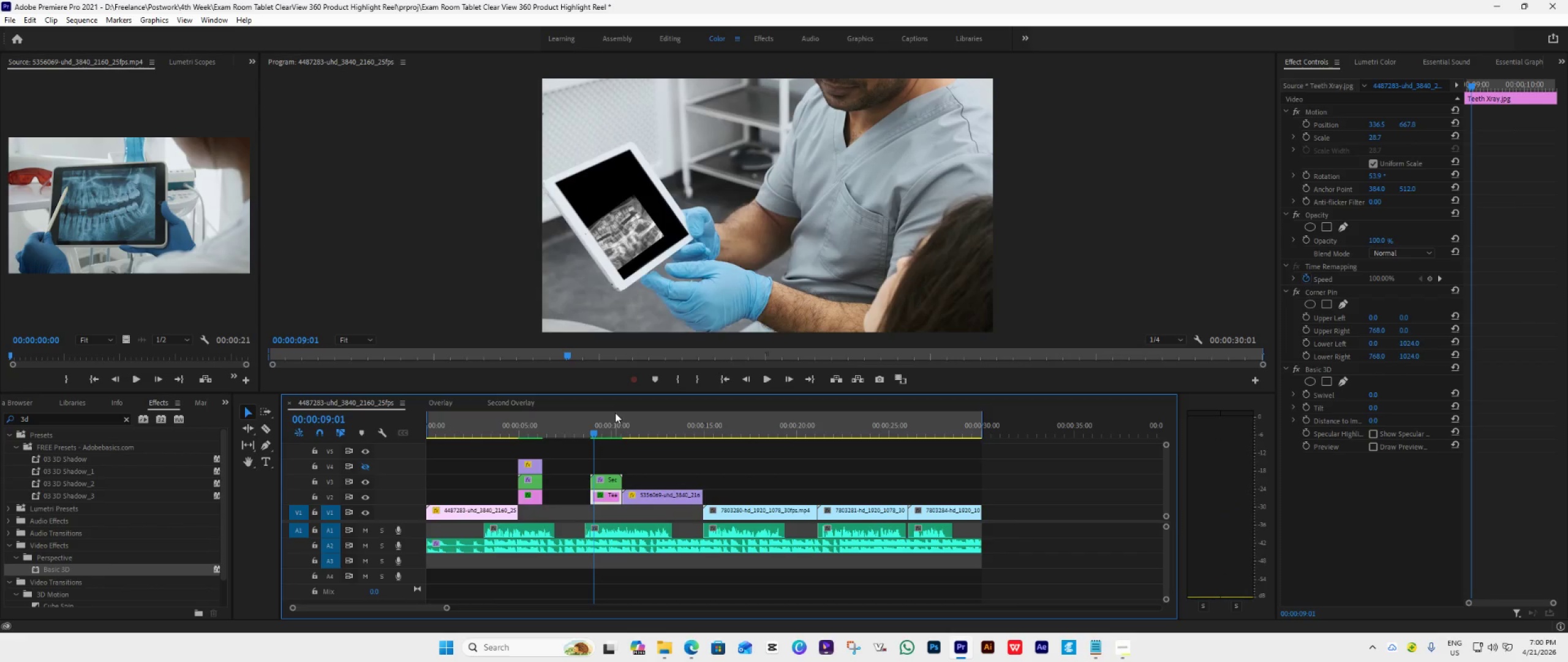 
wait(6.55)
 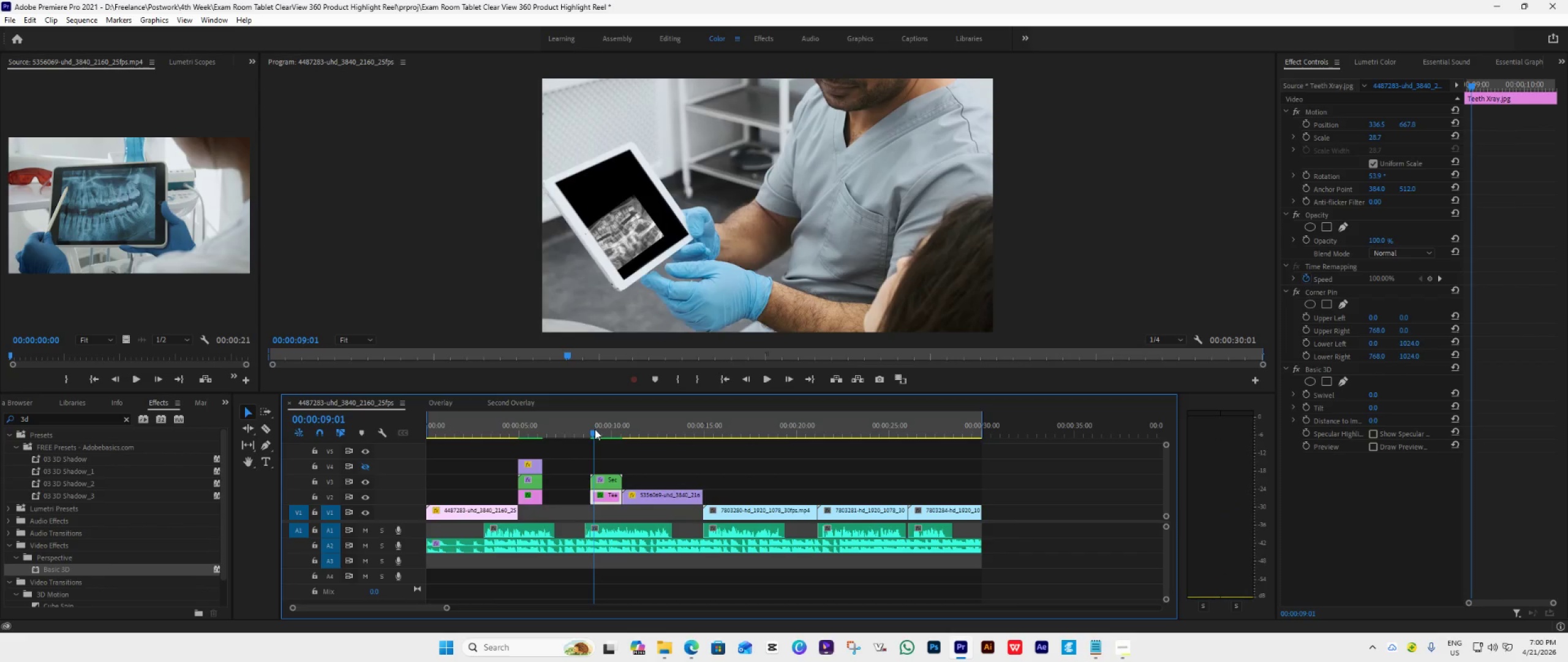 
mouse_move([608, 489])
 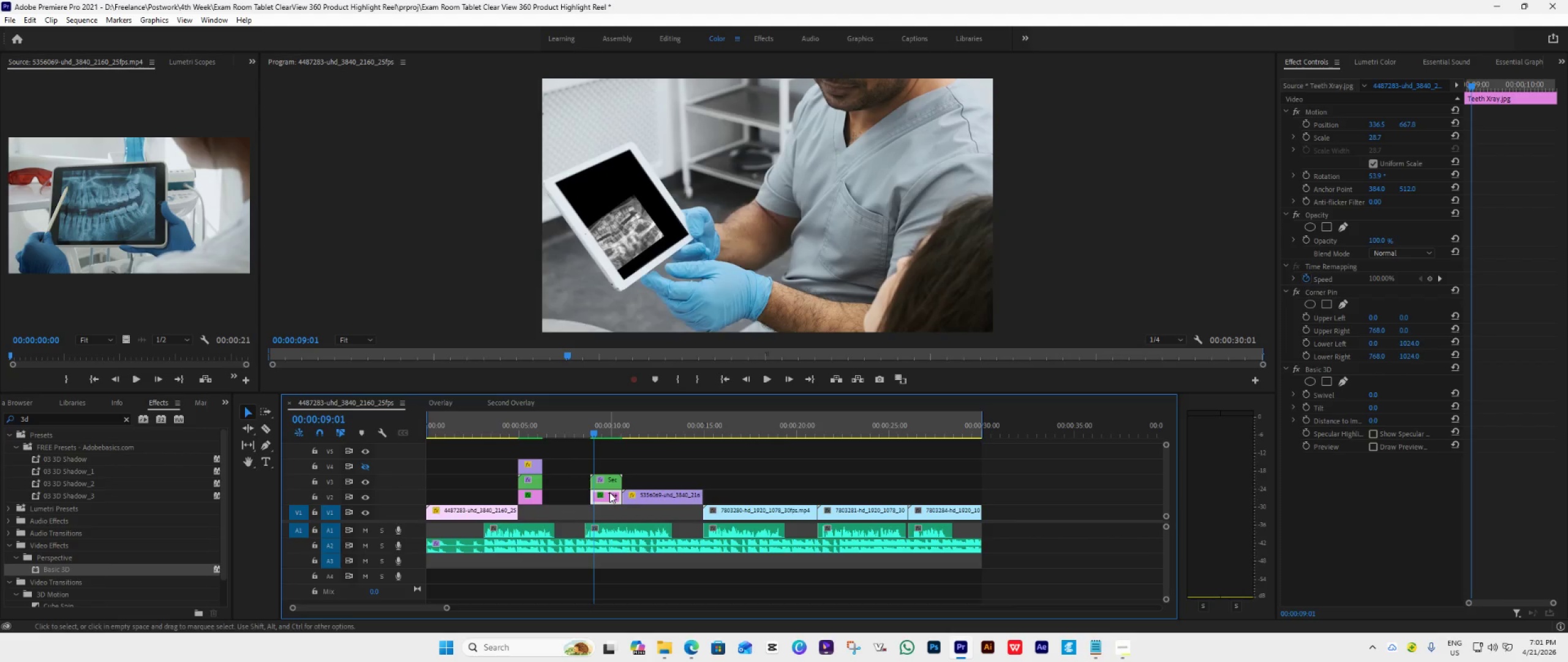 
double_click([610, 493])
 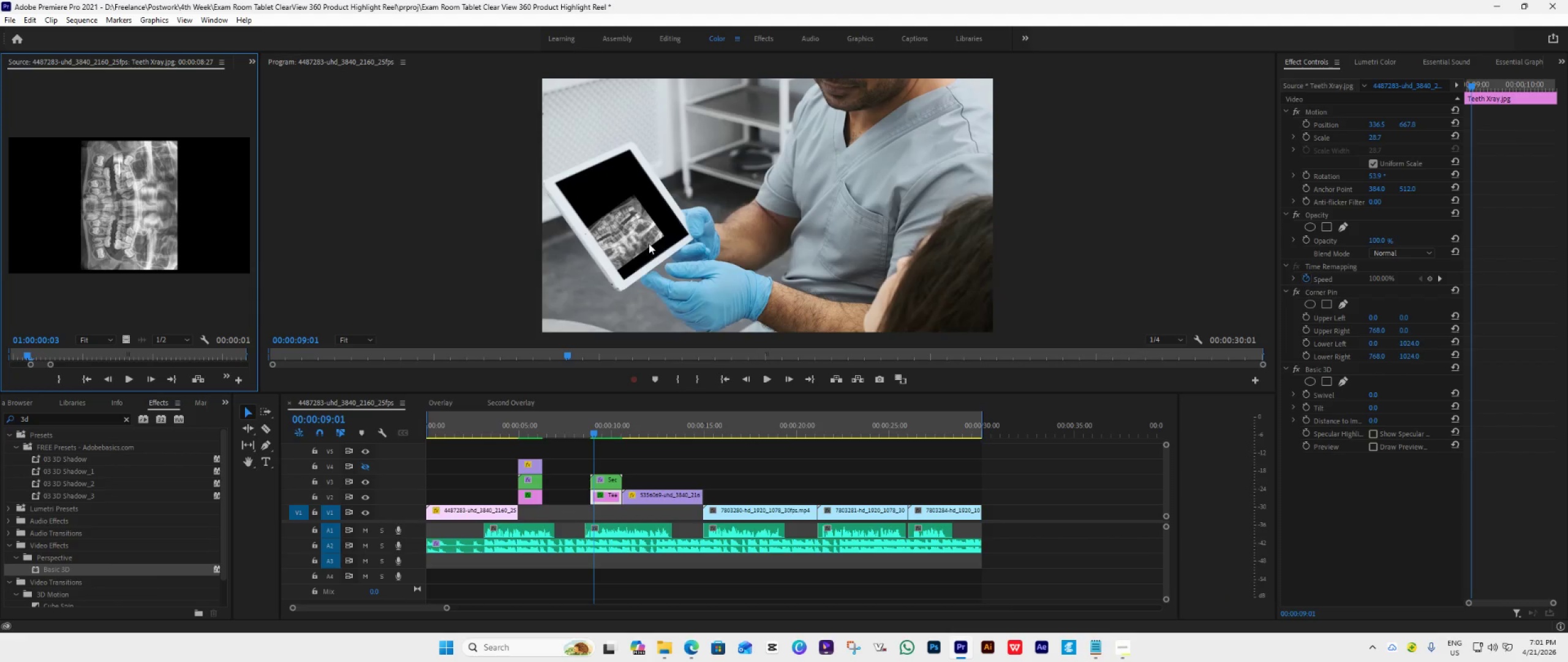 
double_click([638, 237])
 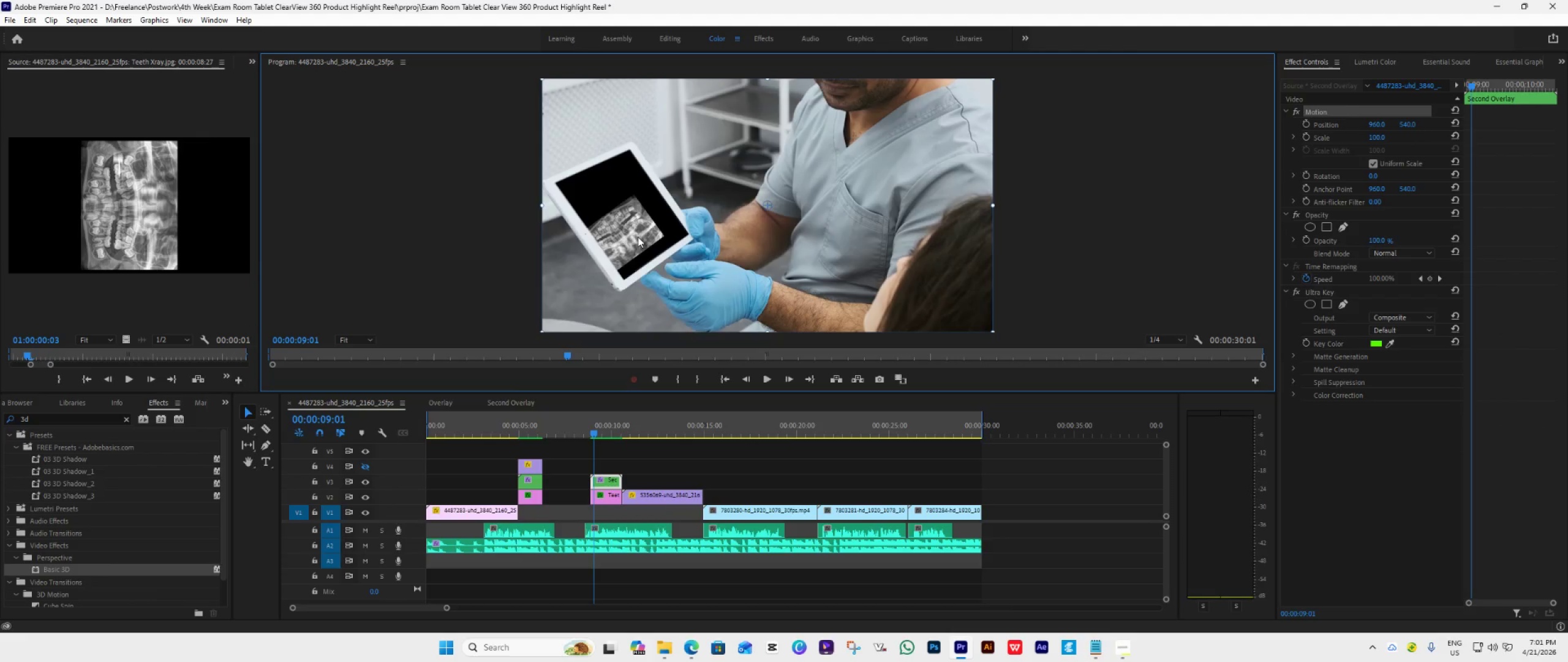 
triple_click([638, 237])
 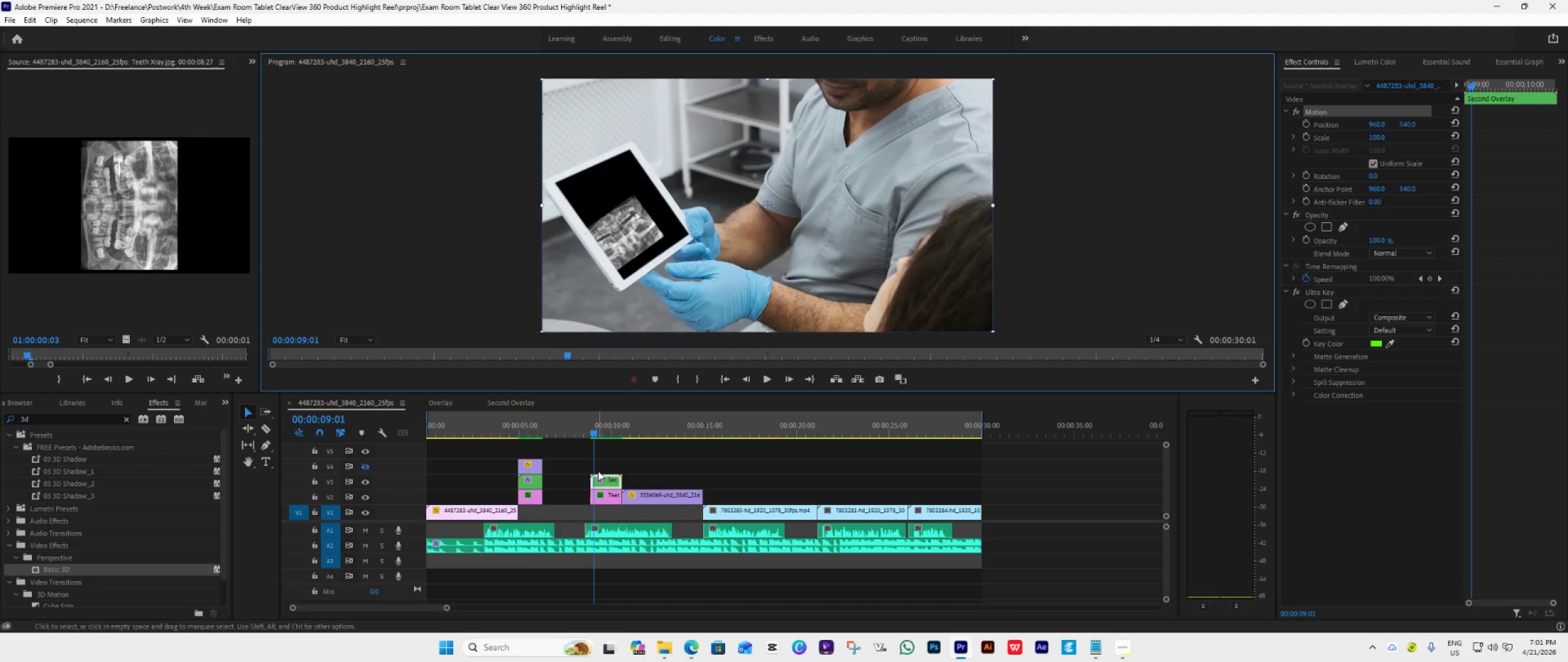 
left_click([614, 497])
 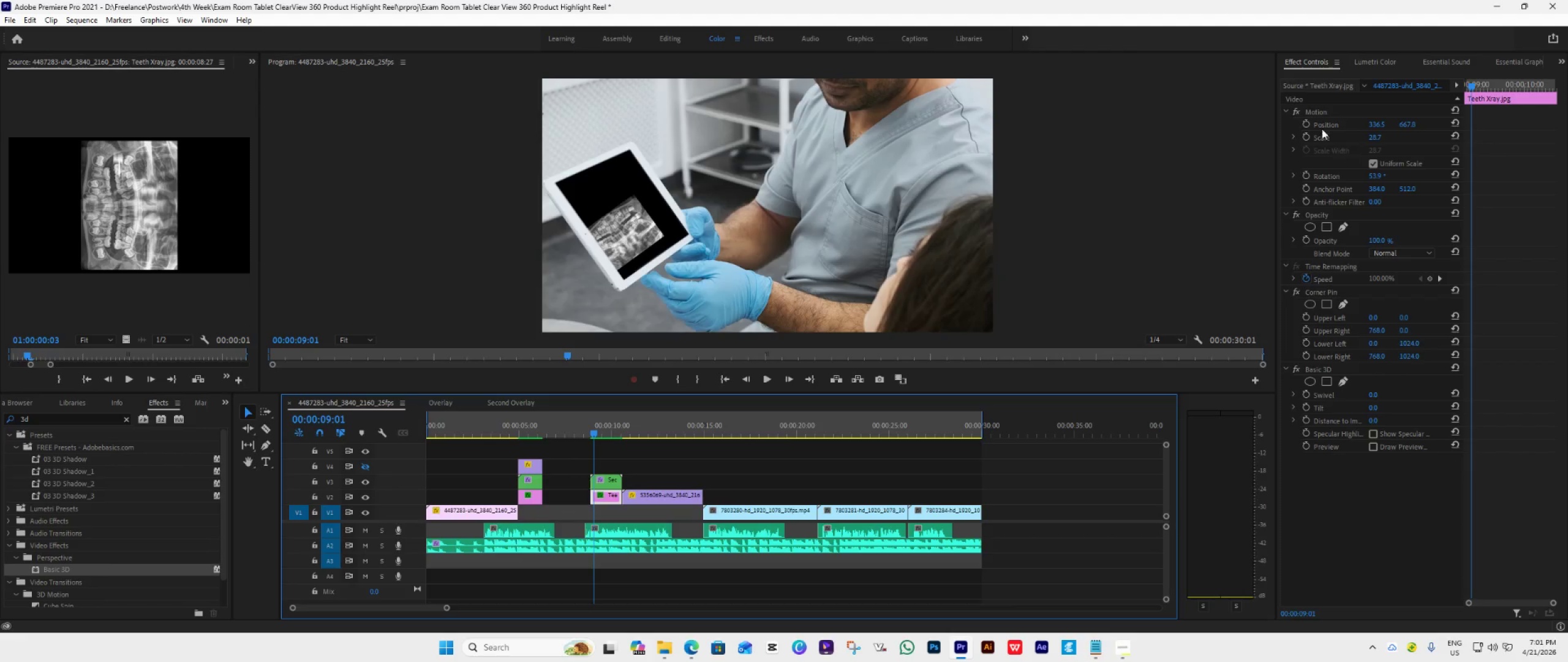 
left_click([1316, 113])
 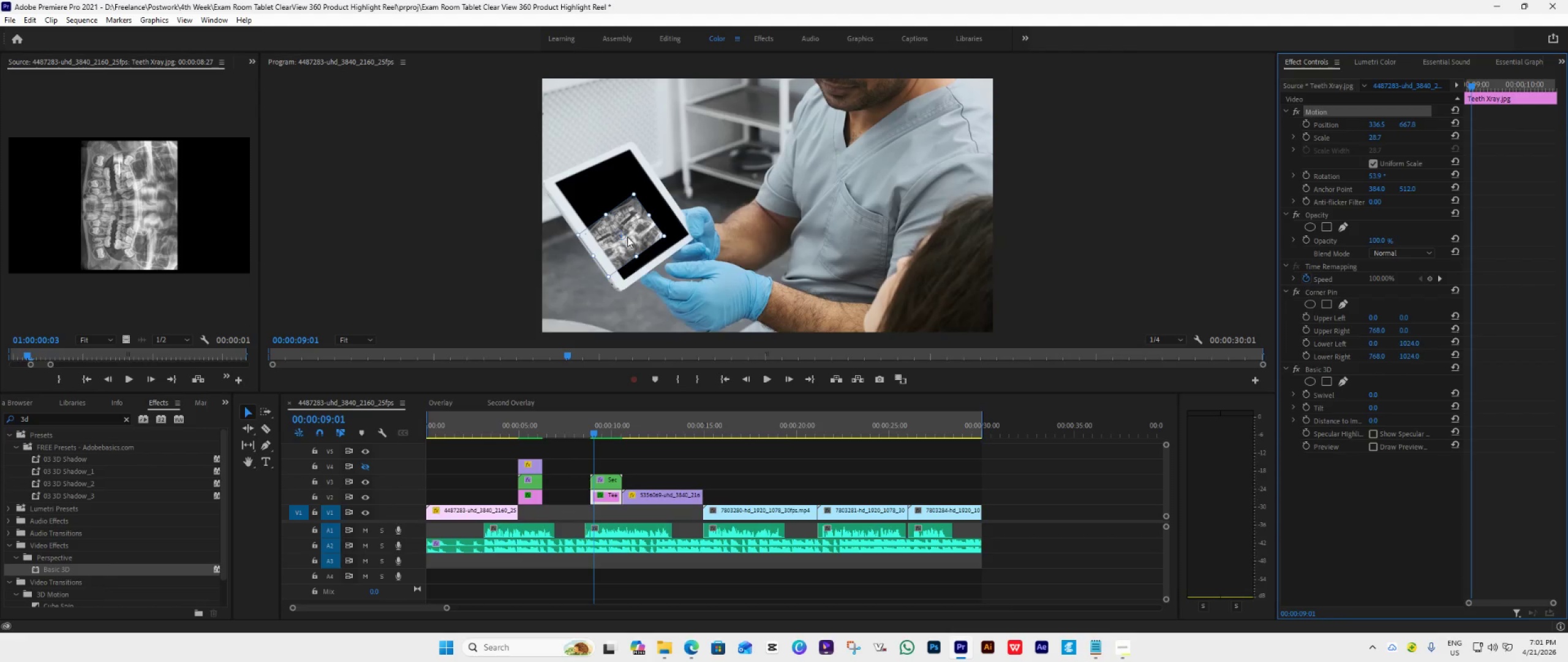 
left_click_drag(start_coordinate=[633, 230], to_coordinate=[639, 211])
 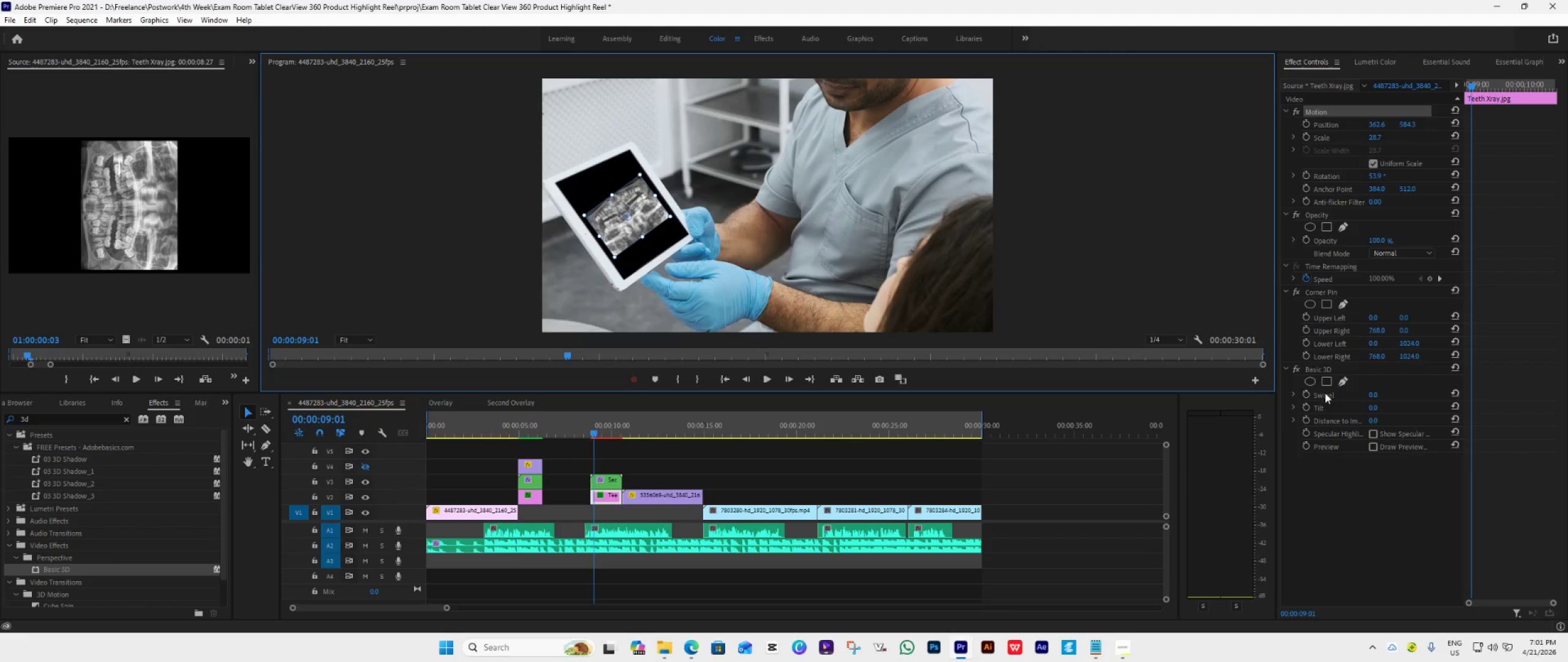 
left_click([1318, 369])
 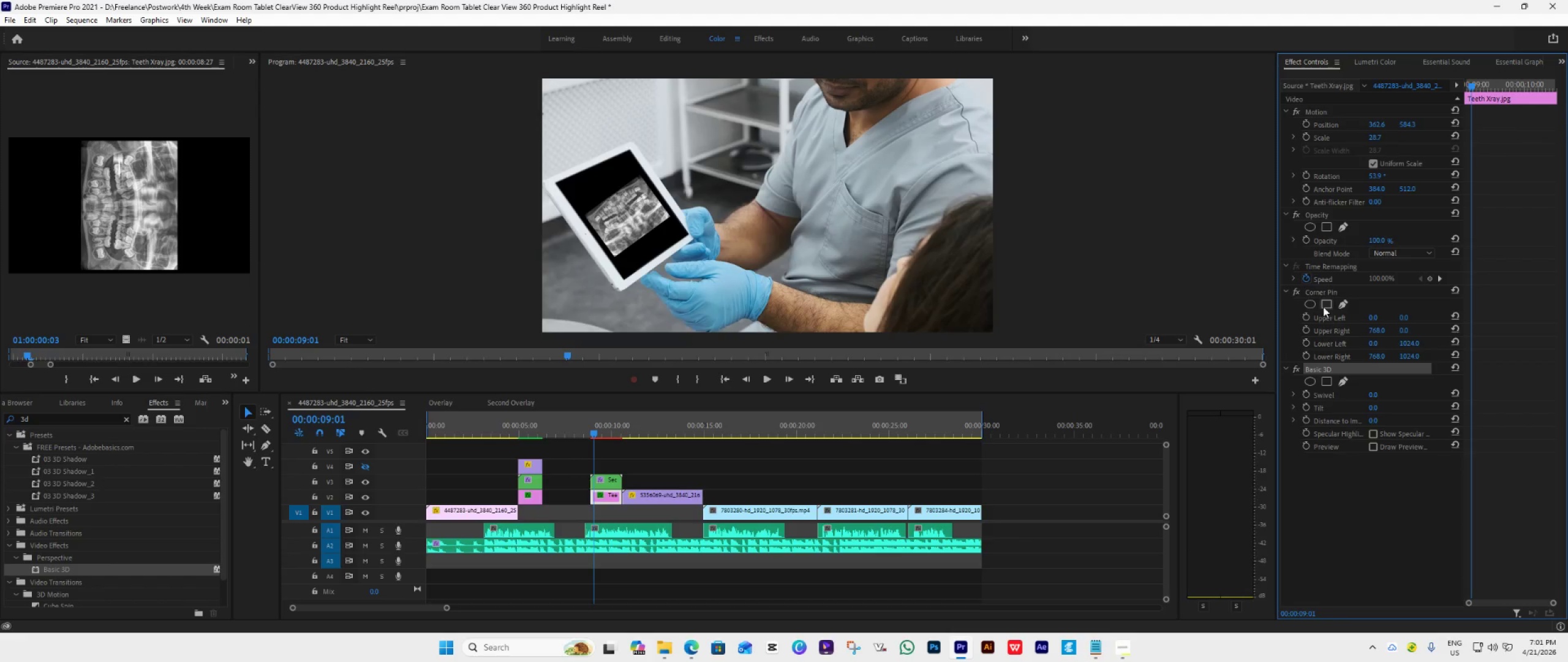 
left_click([1319, 294])
 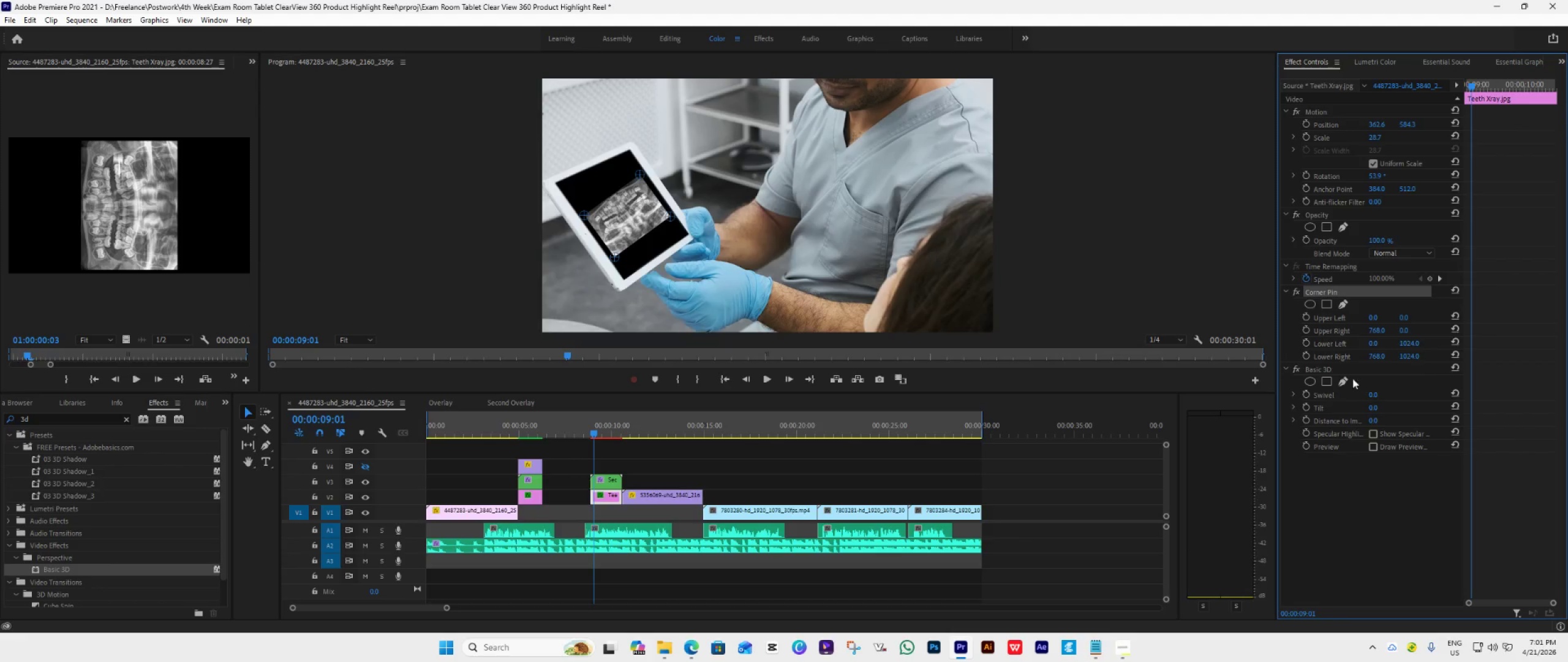 
double_click([1317, 368])
 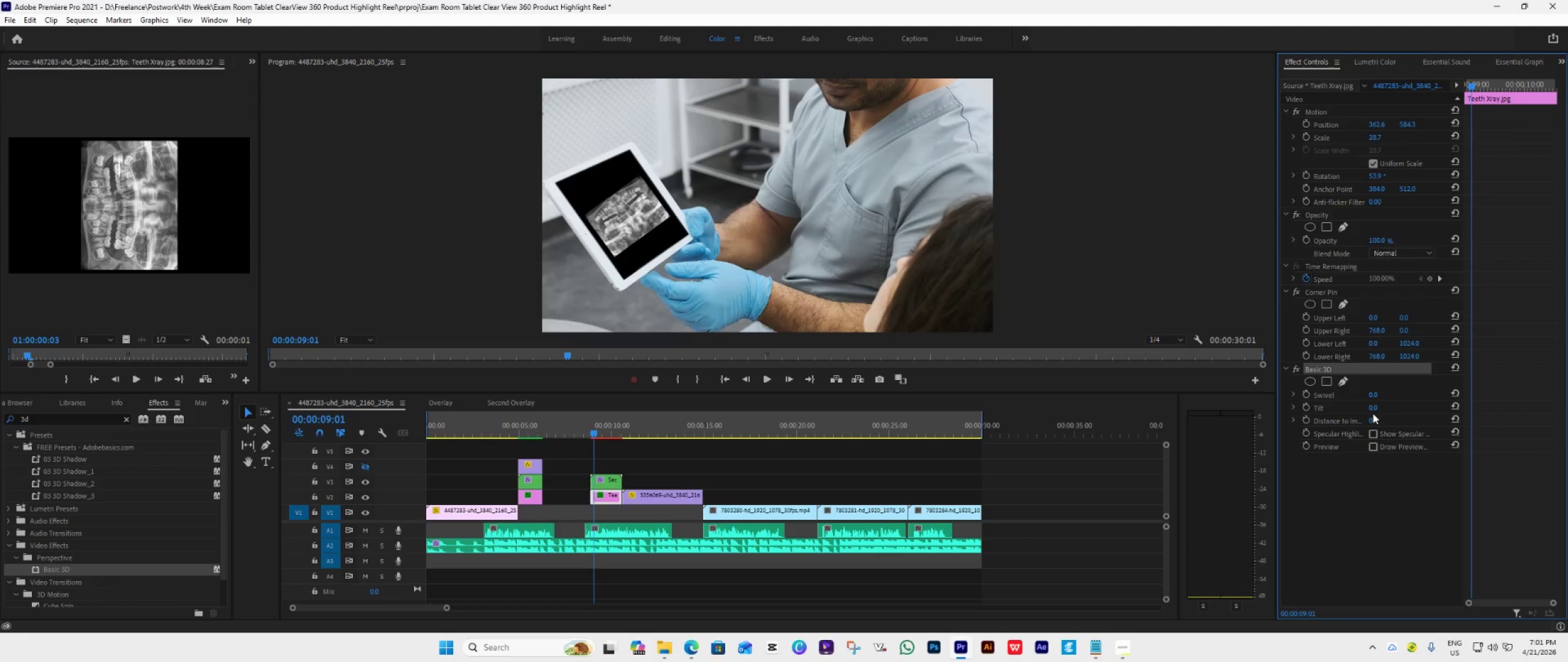 
left_click_drag(start_coordinate=[1373, 409], to_coordinate=[1362, 409])
 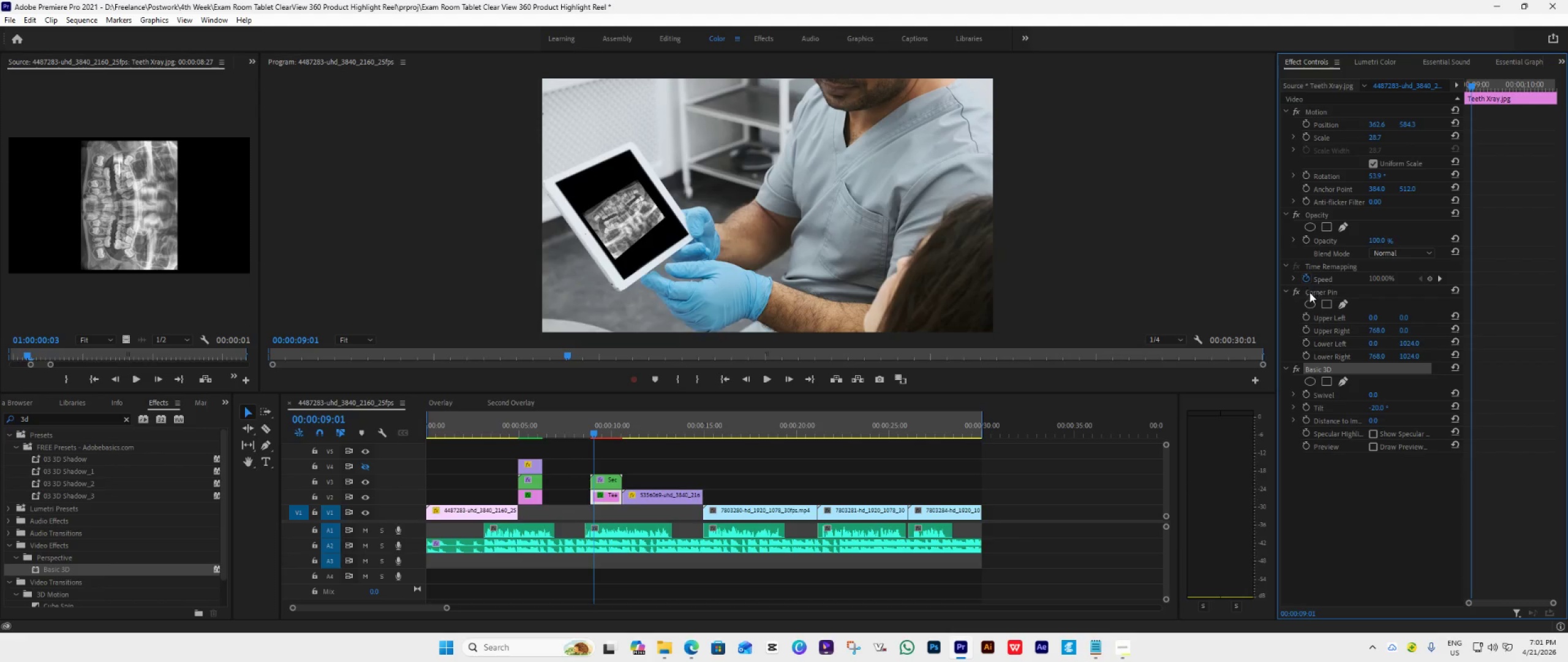 
wait(5.88)
 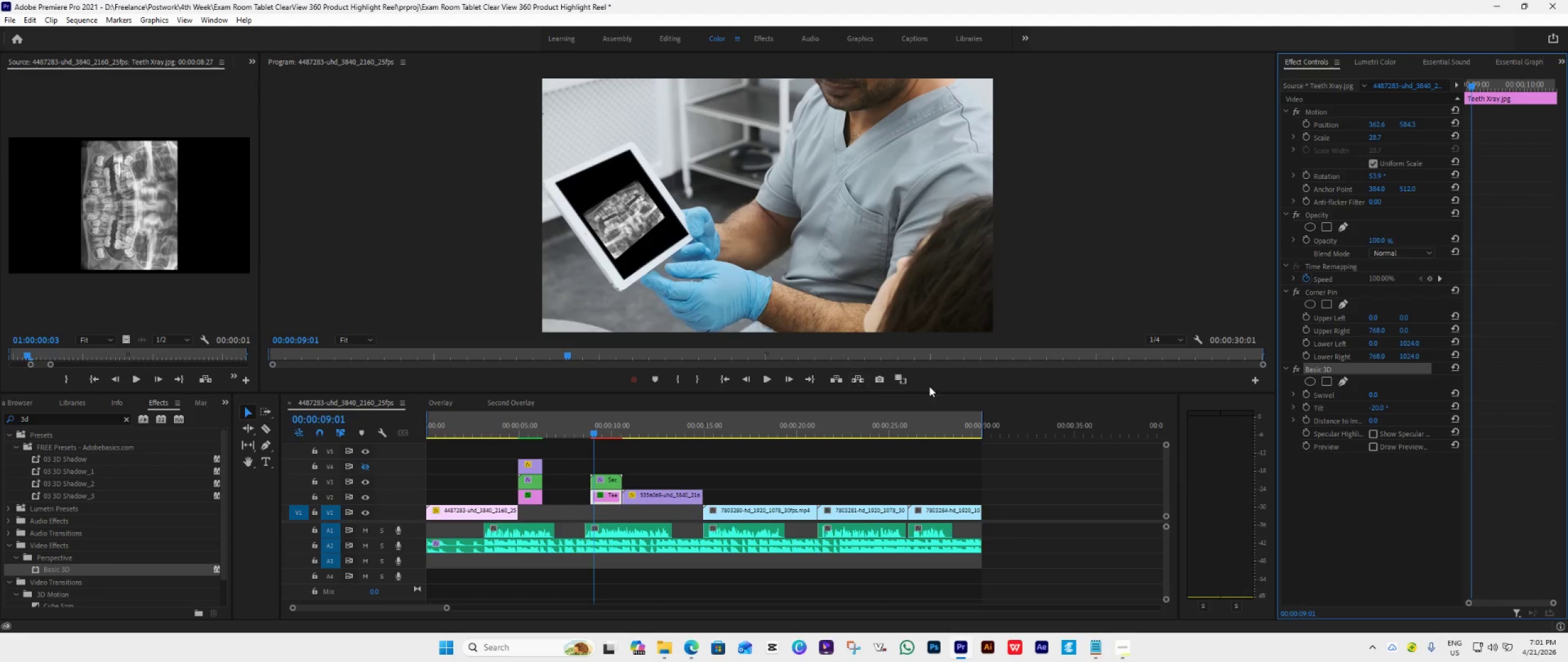 
key(Control+S)
 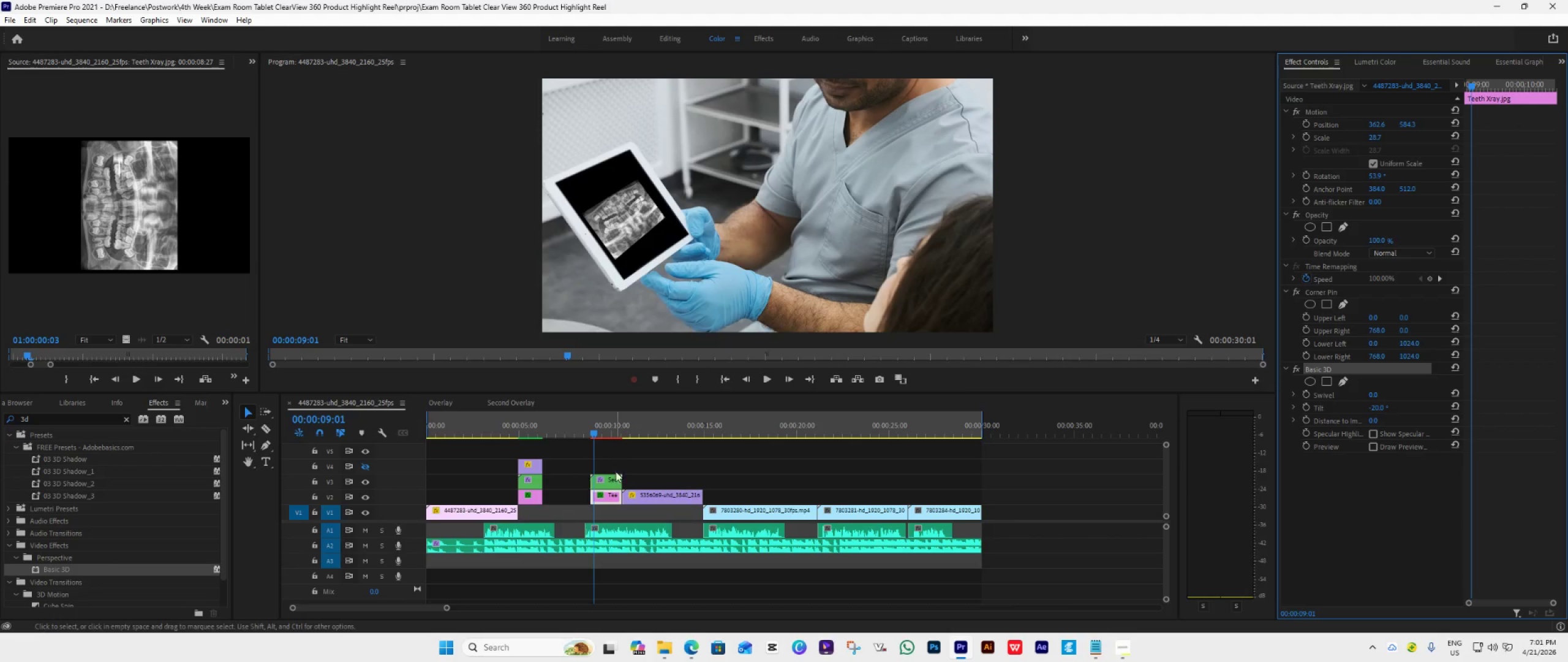 
left_click([601, 498])
 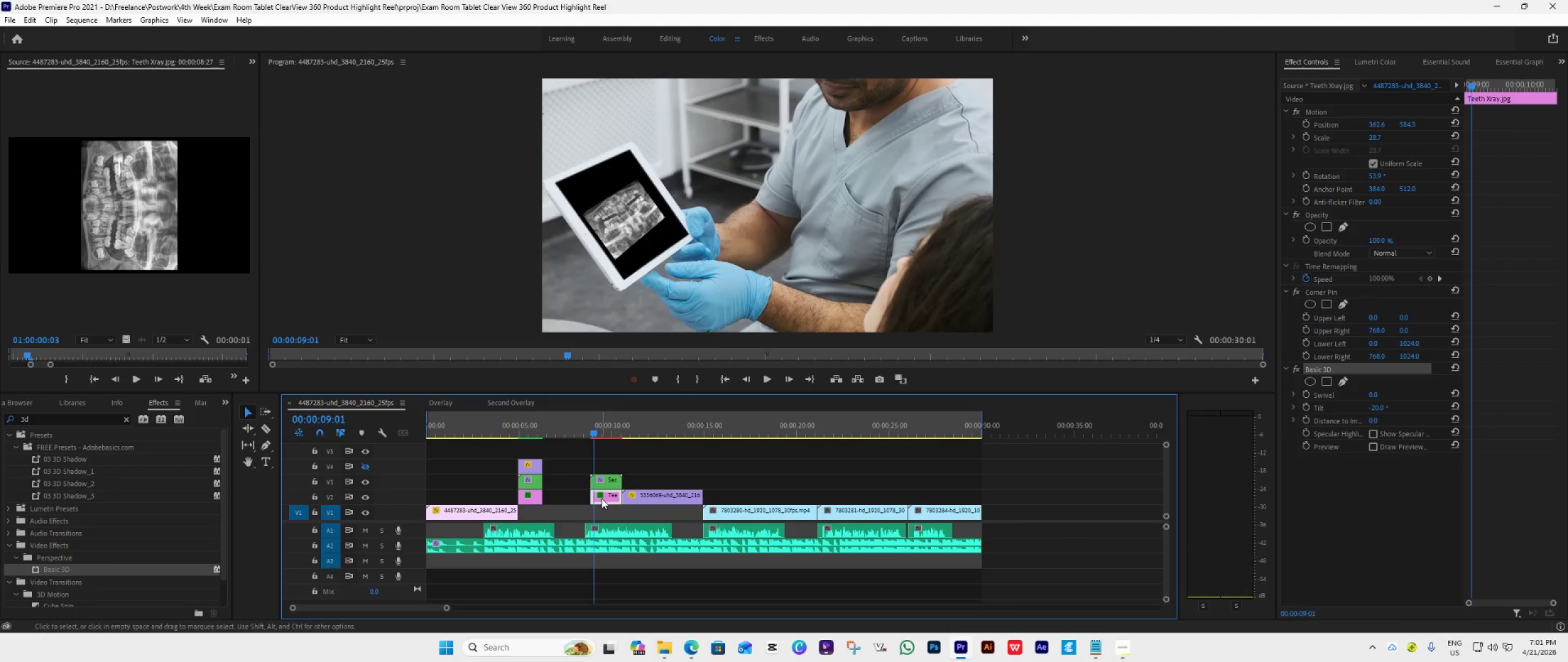 
key(Enter)
 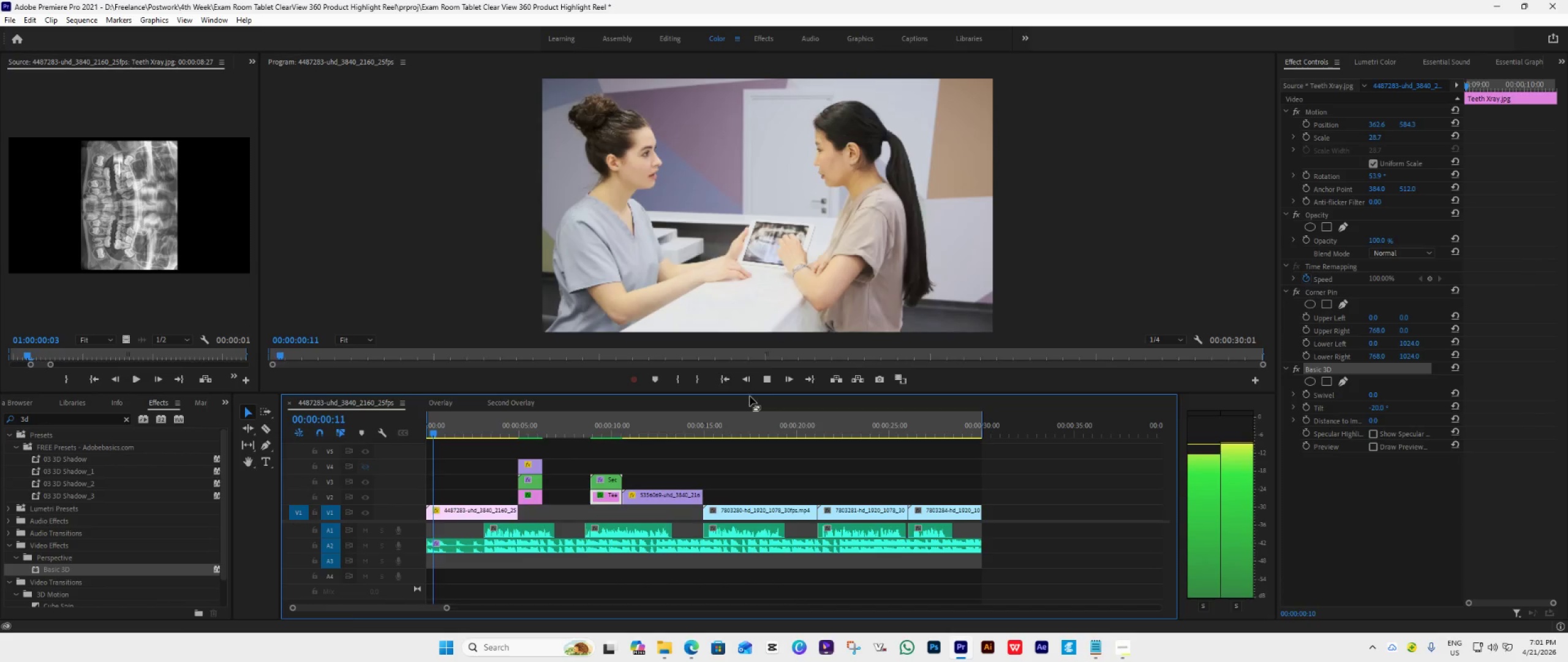 
wait(5.09)
 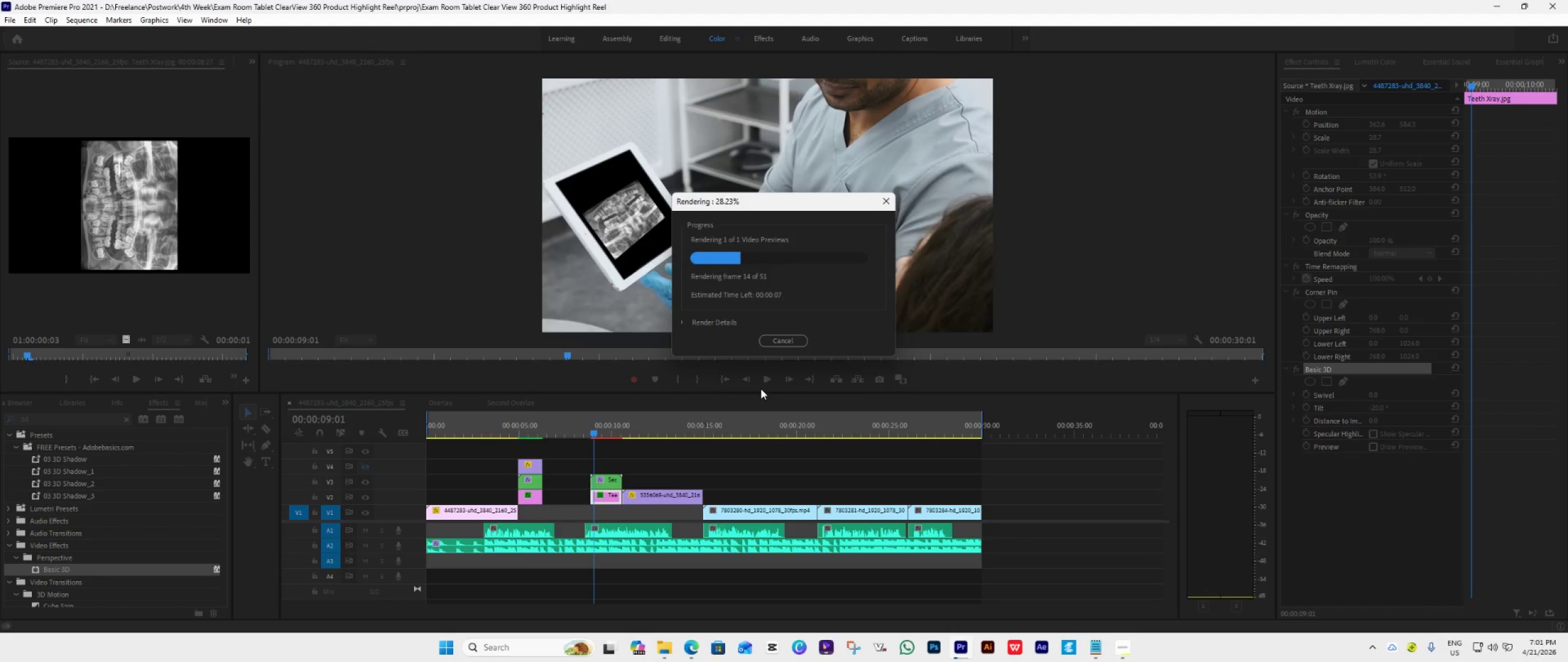 
double_click([590, 433])
 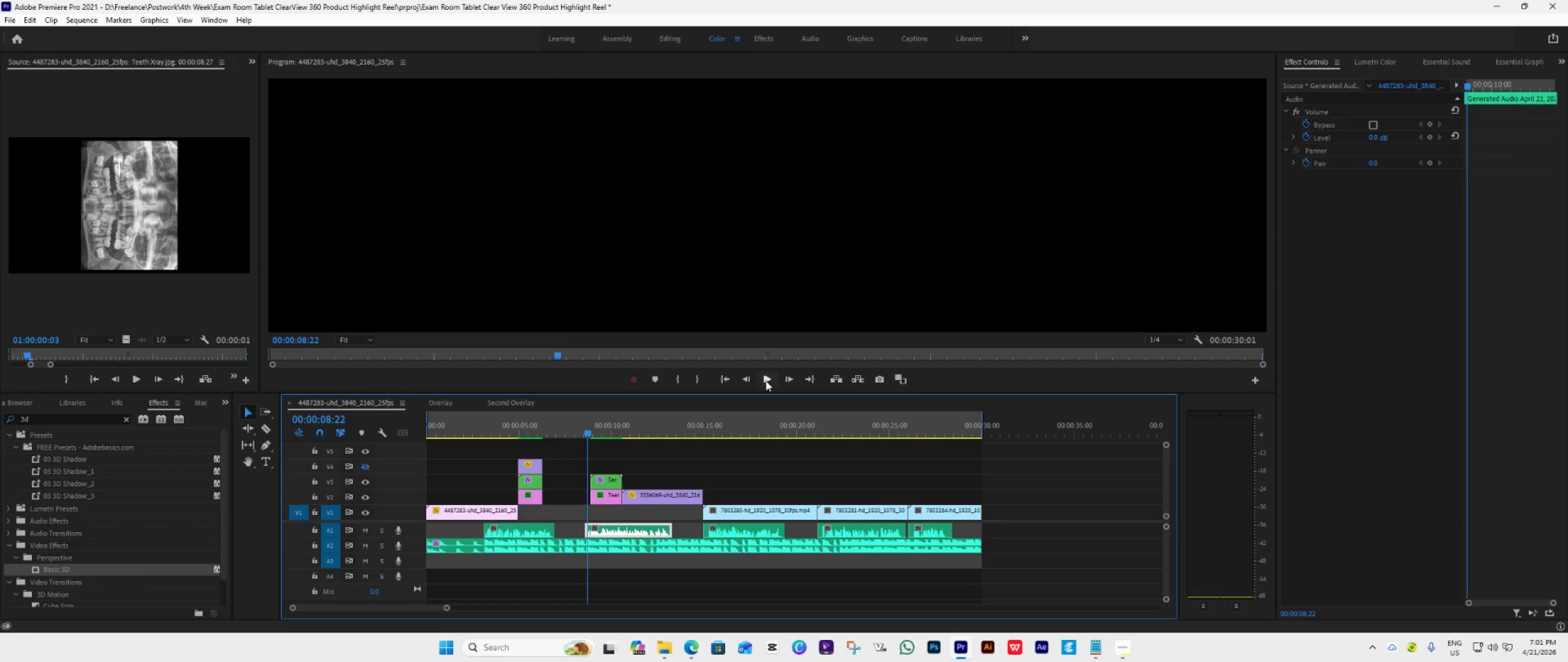 
double_click([783, 381])
 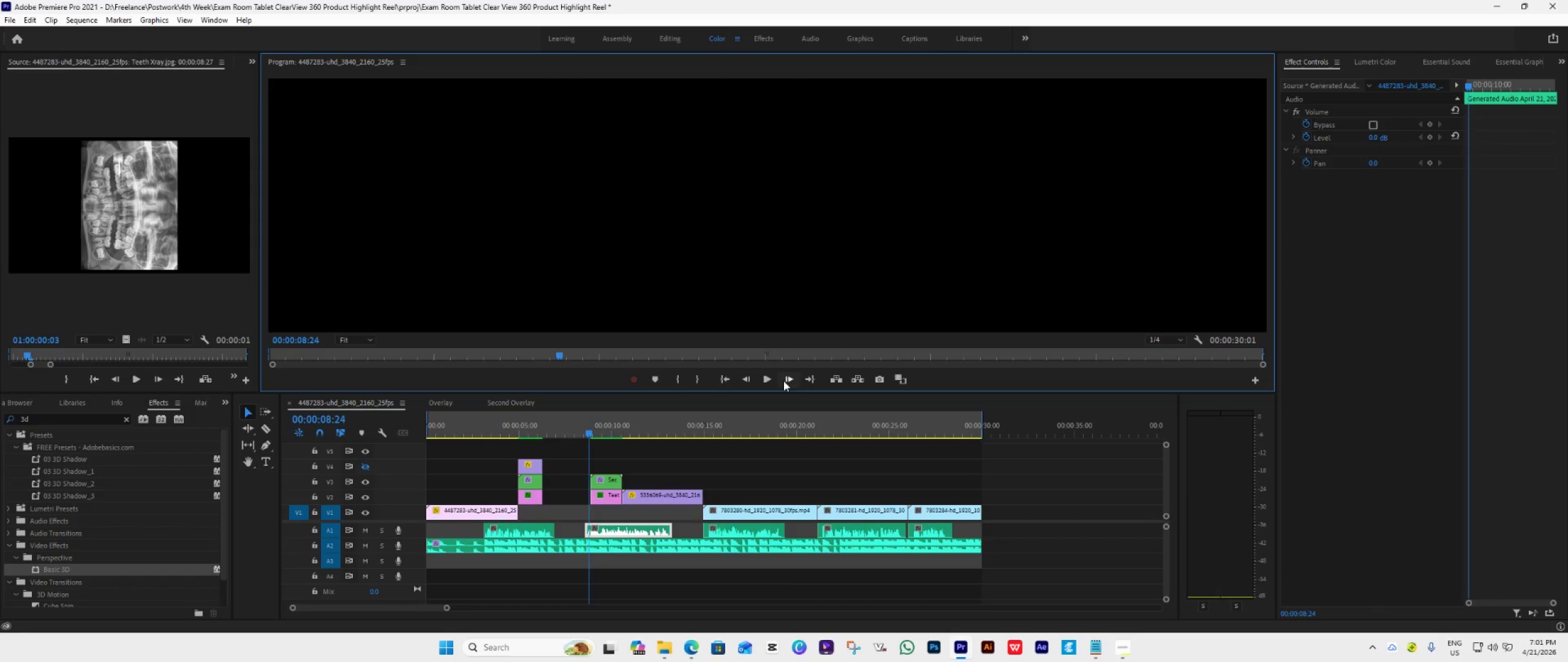 
triple_click([783, 381])
 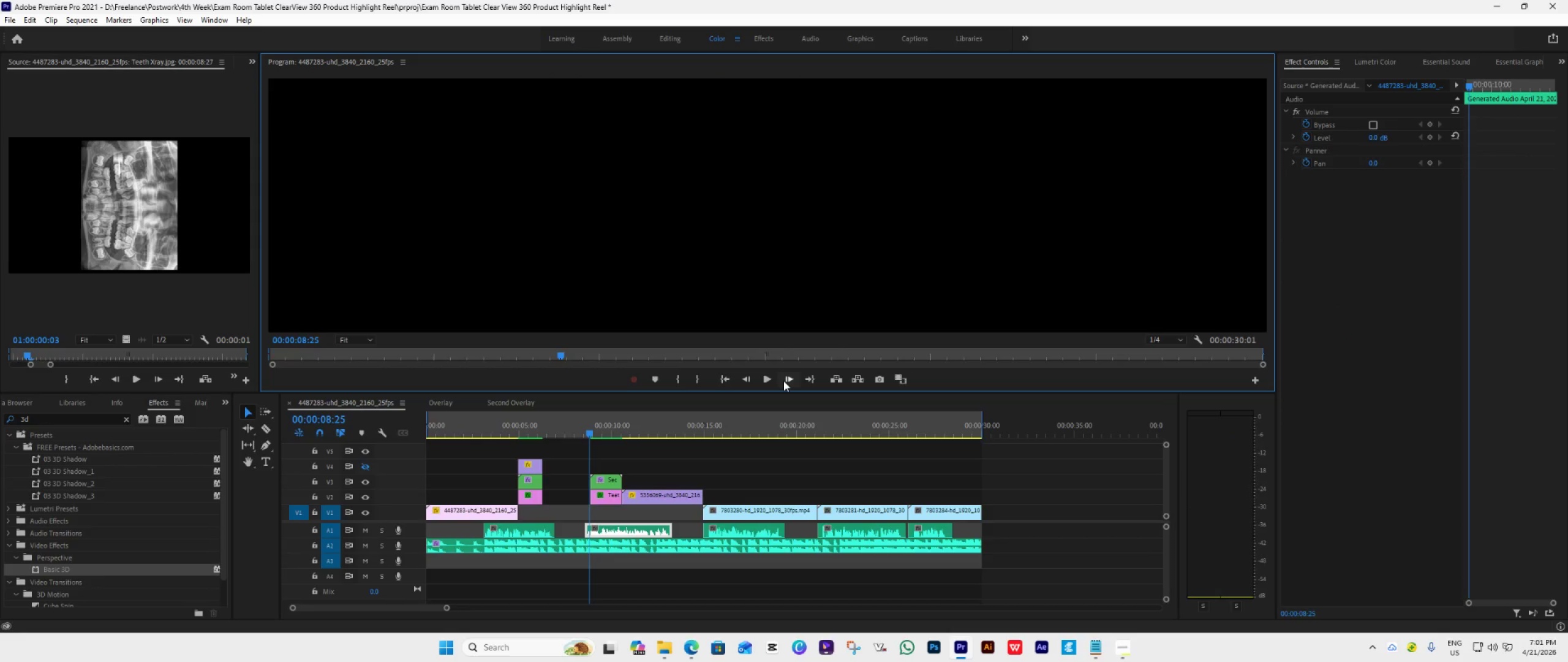 
triple_click([783, 381])
 